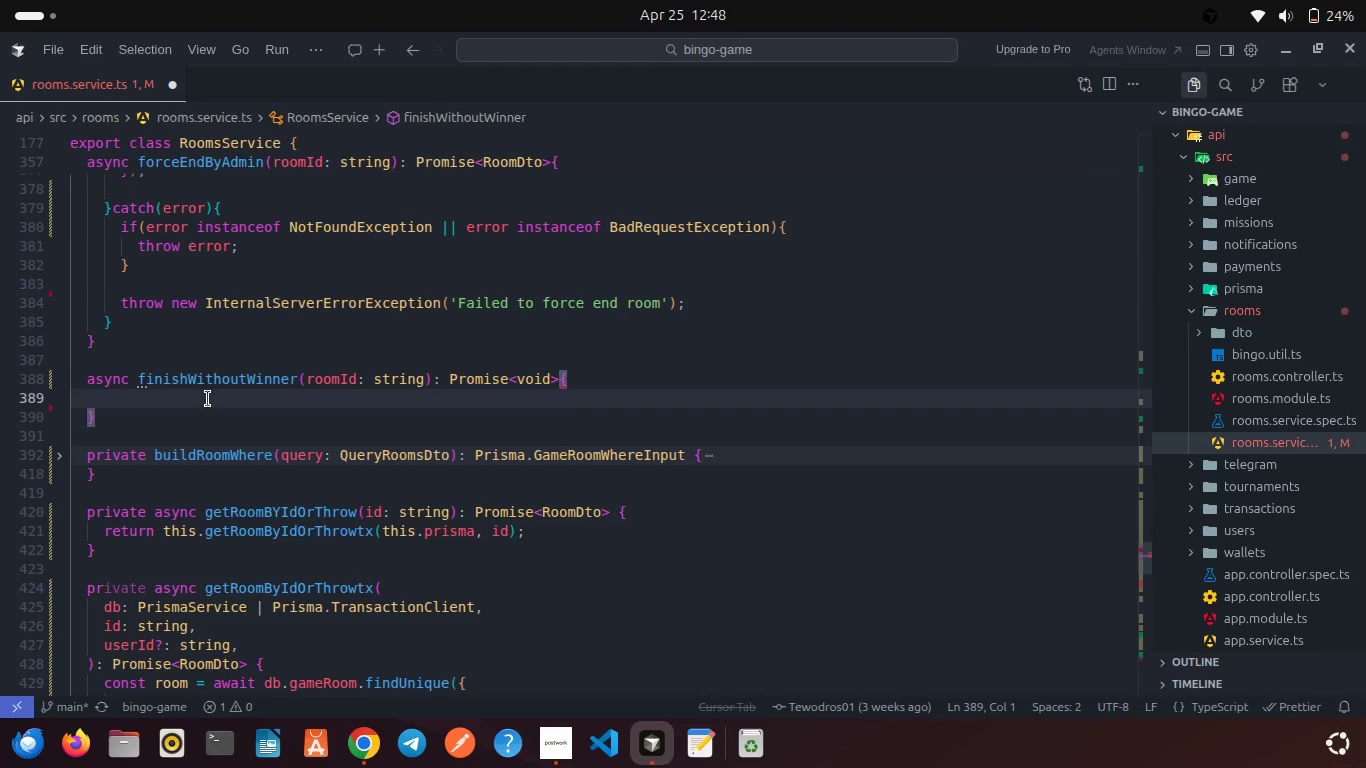 
key(Backspace)
 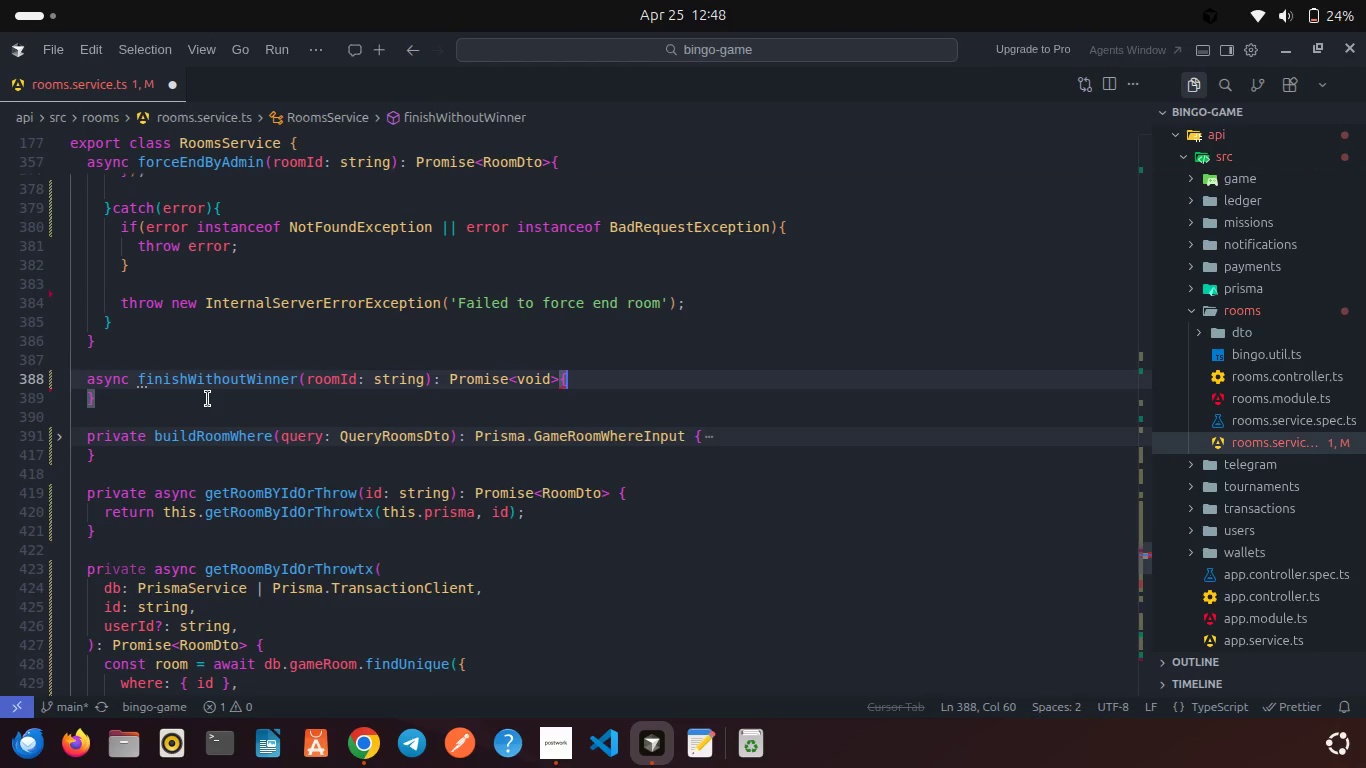 
key(Enter)
 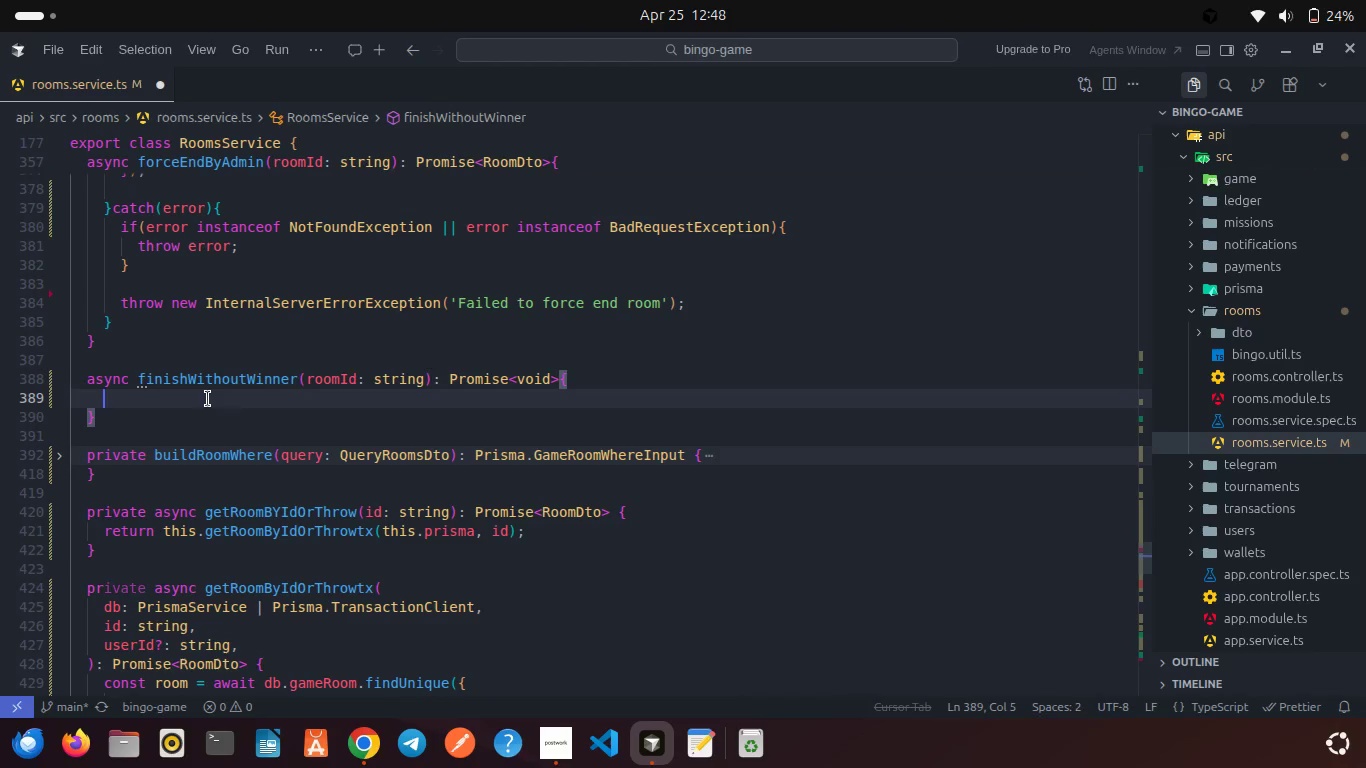 
type(awai)
 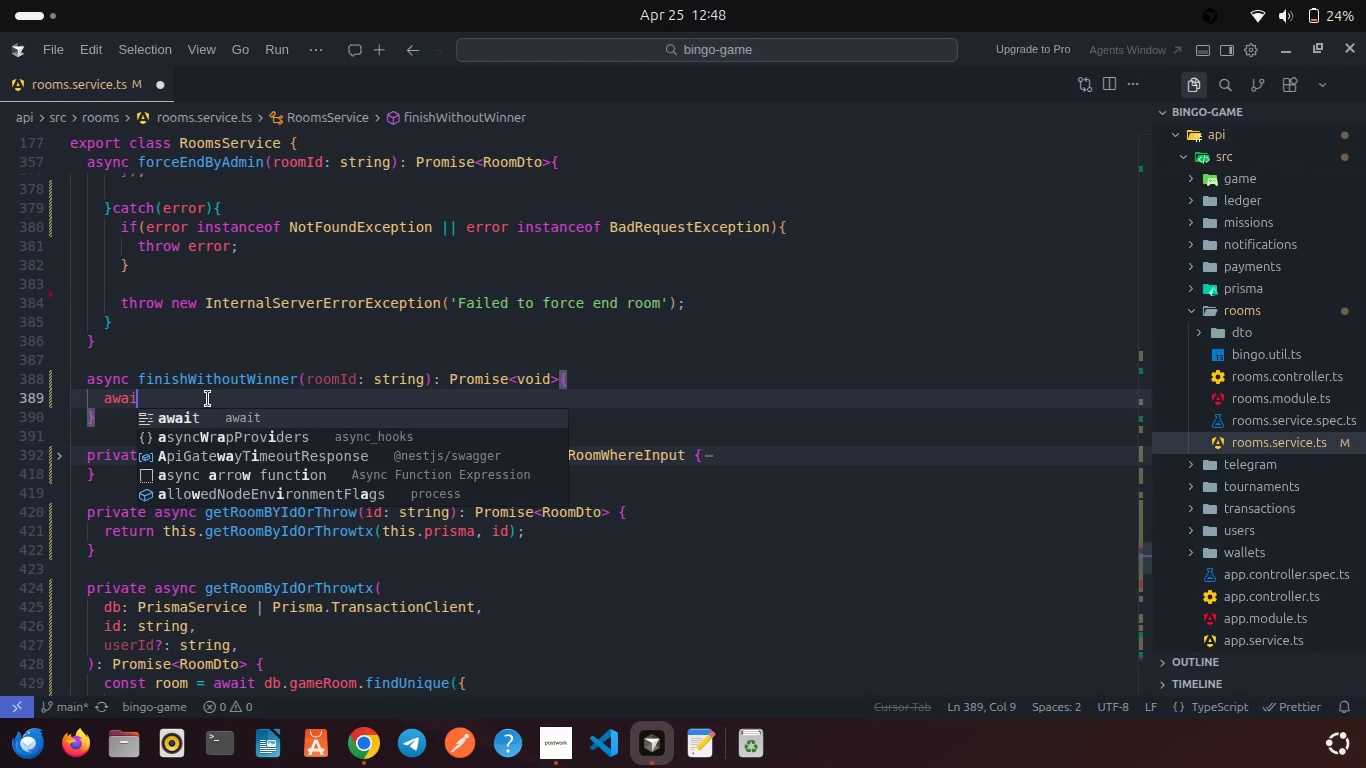 
key(Enter)
 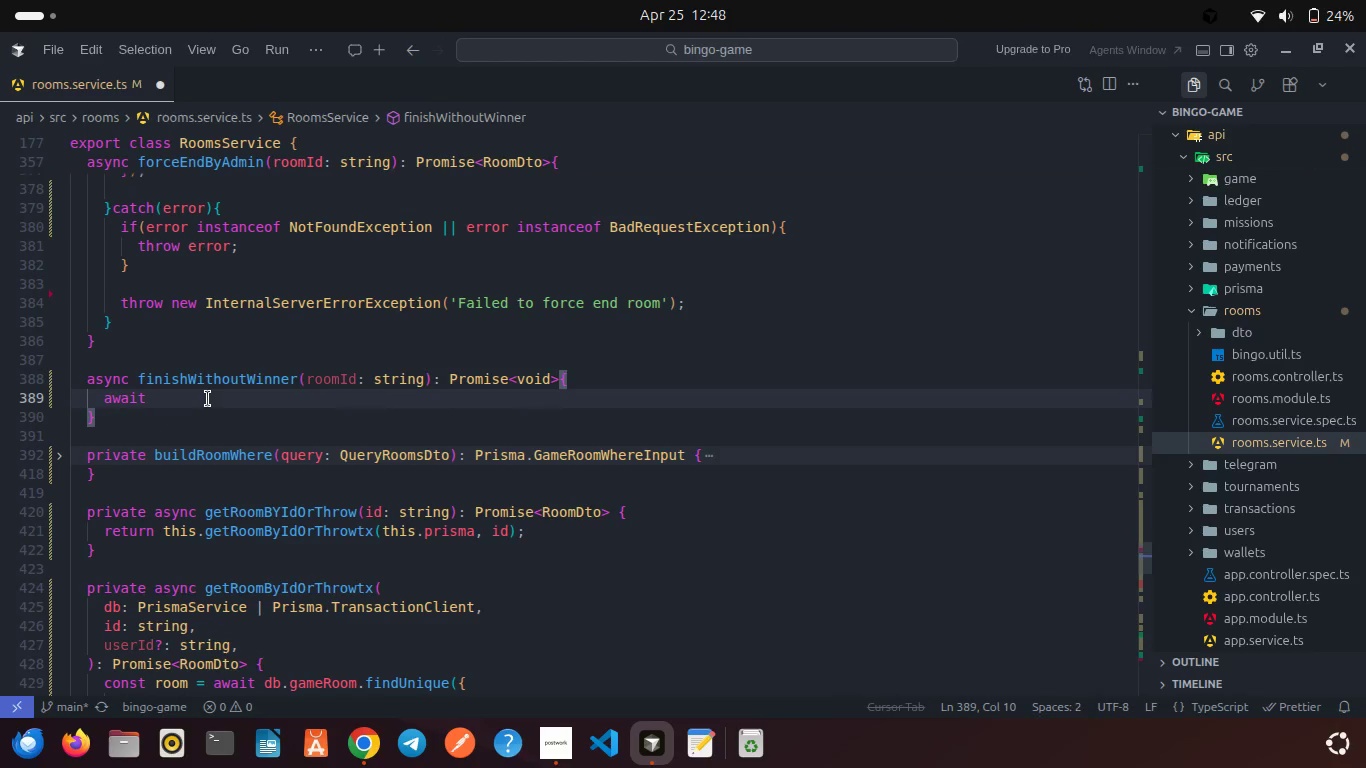 
type( this.clo)
 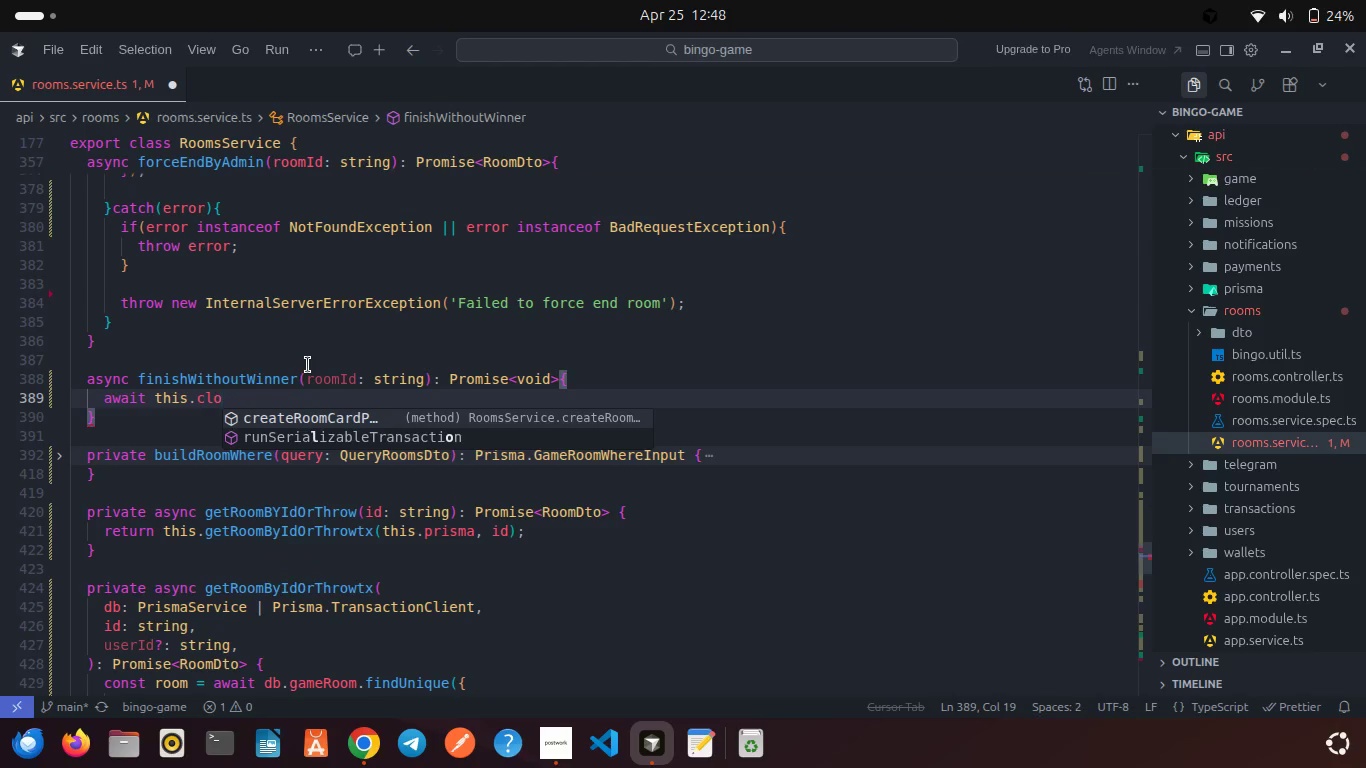 
key(Backspace)
key(Backspace)
key(Backspace)
key(Backspace)
type(.closePlaingRoomWithRefunds()
 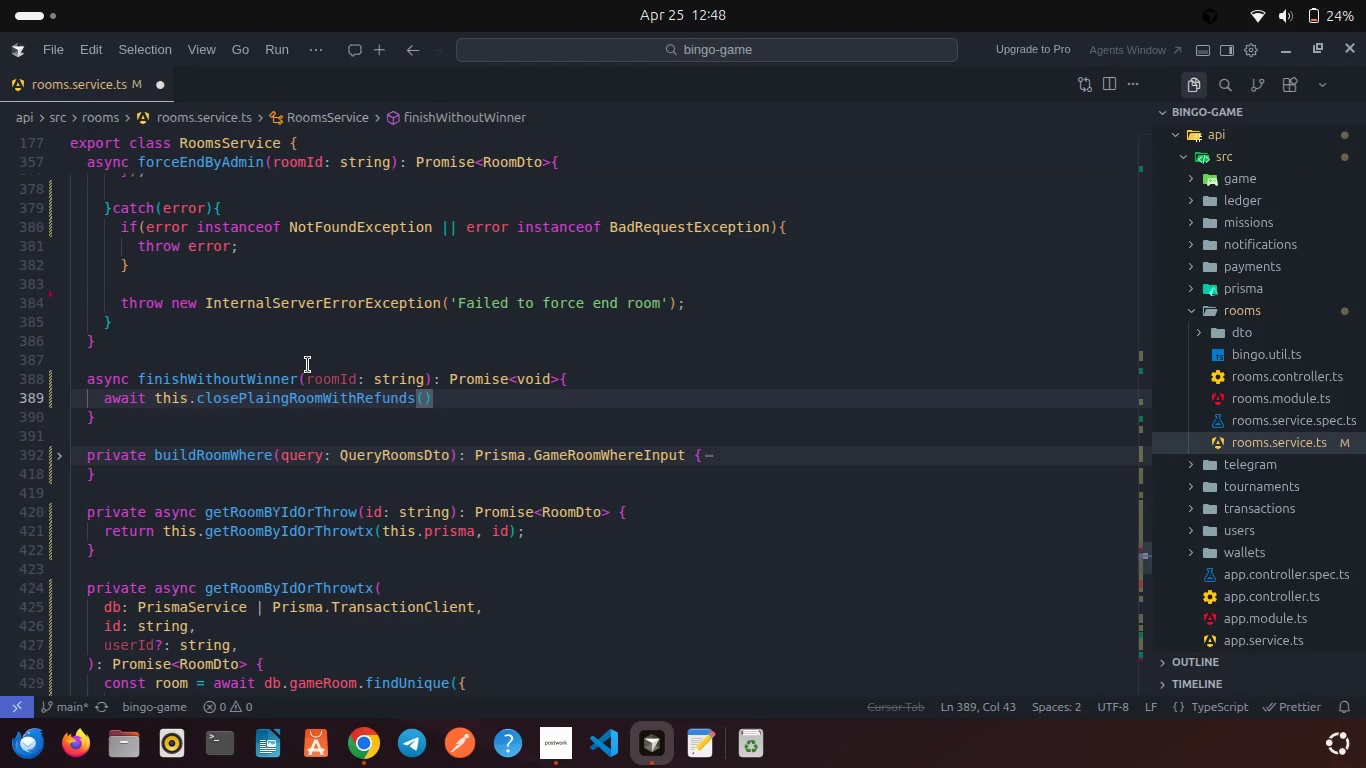 
key(Enter)
 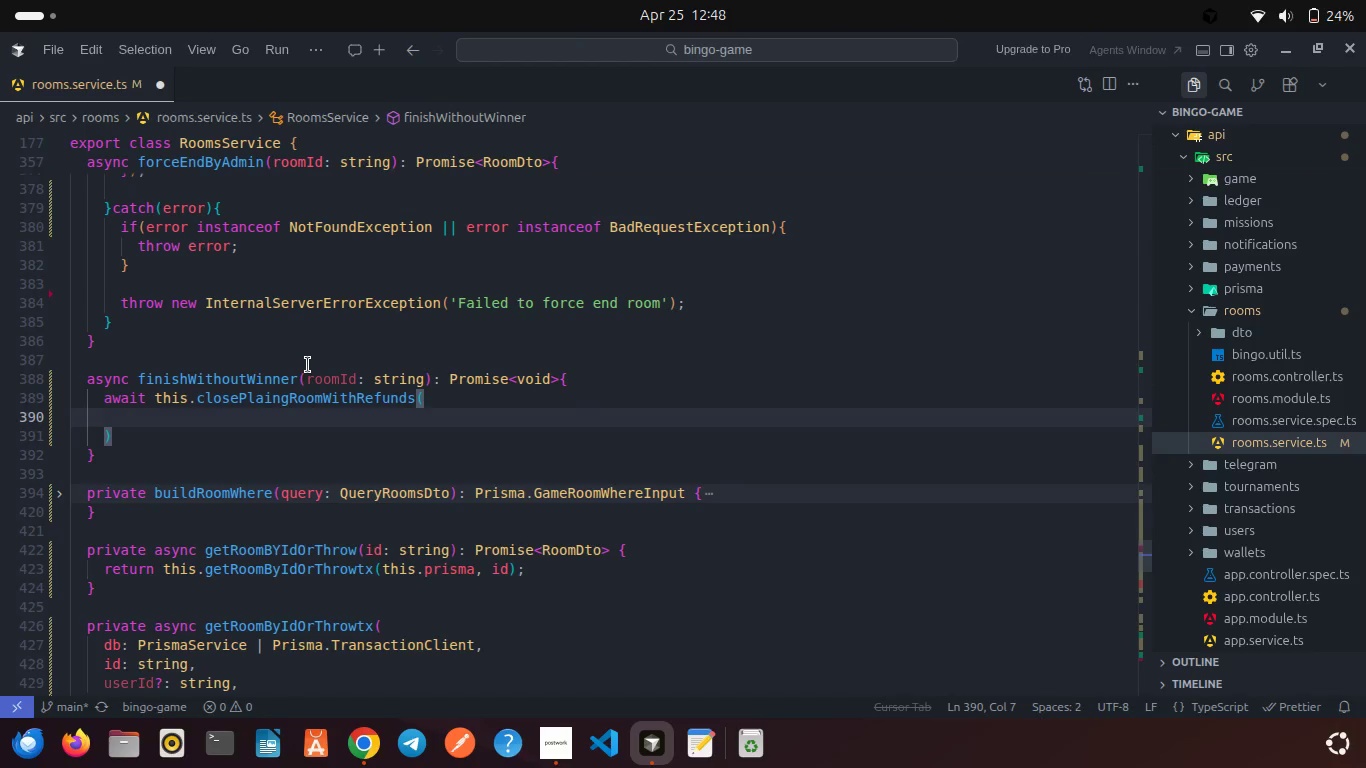 
key(ArrowDown)
 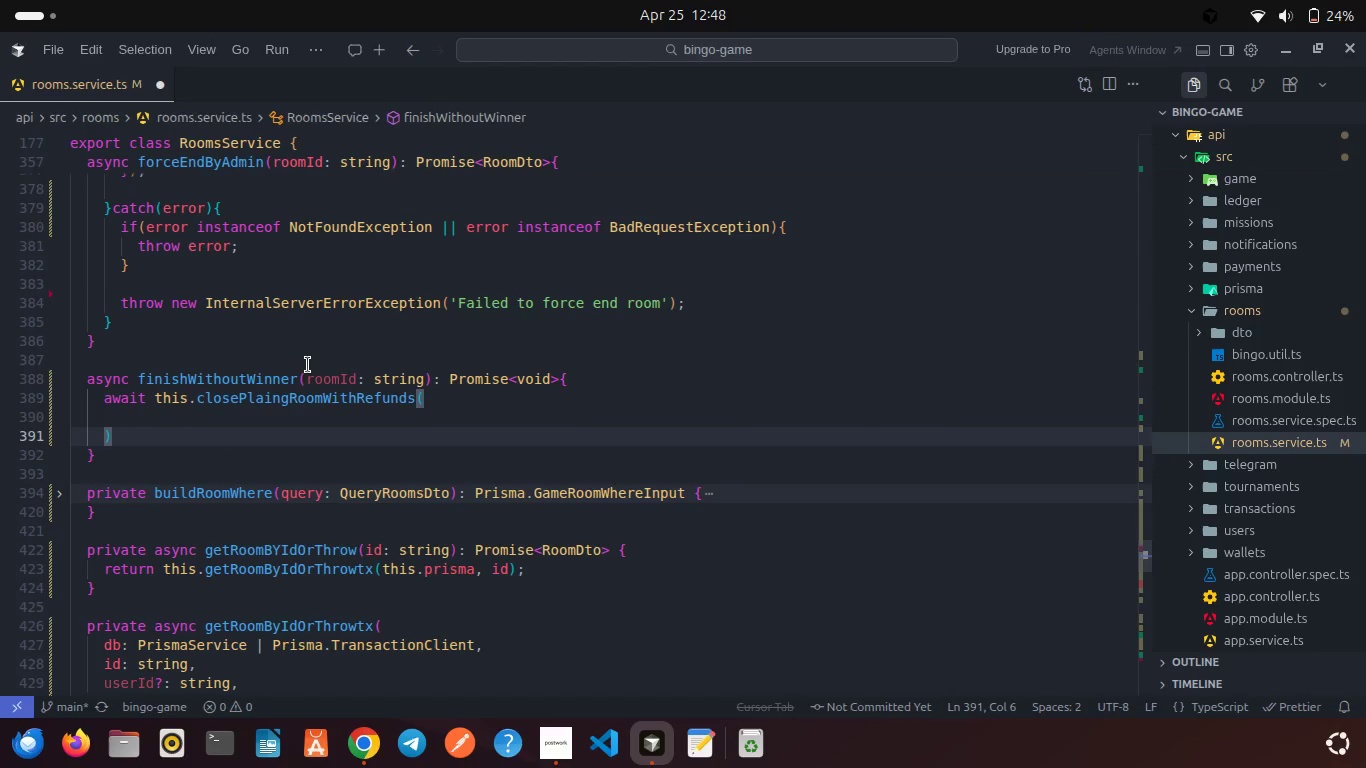 
key(Semicolon)
 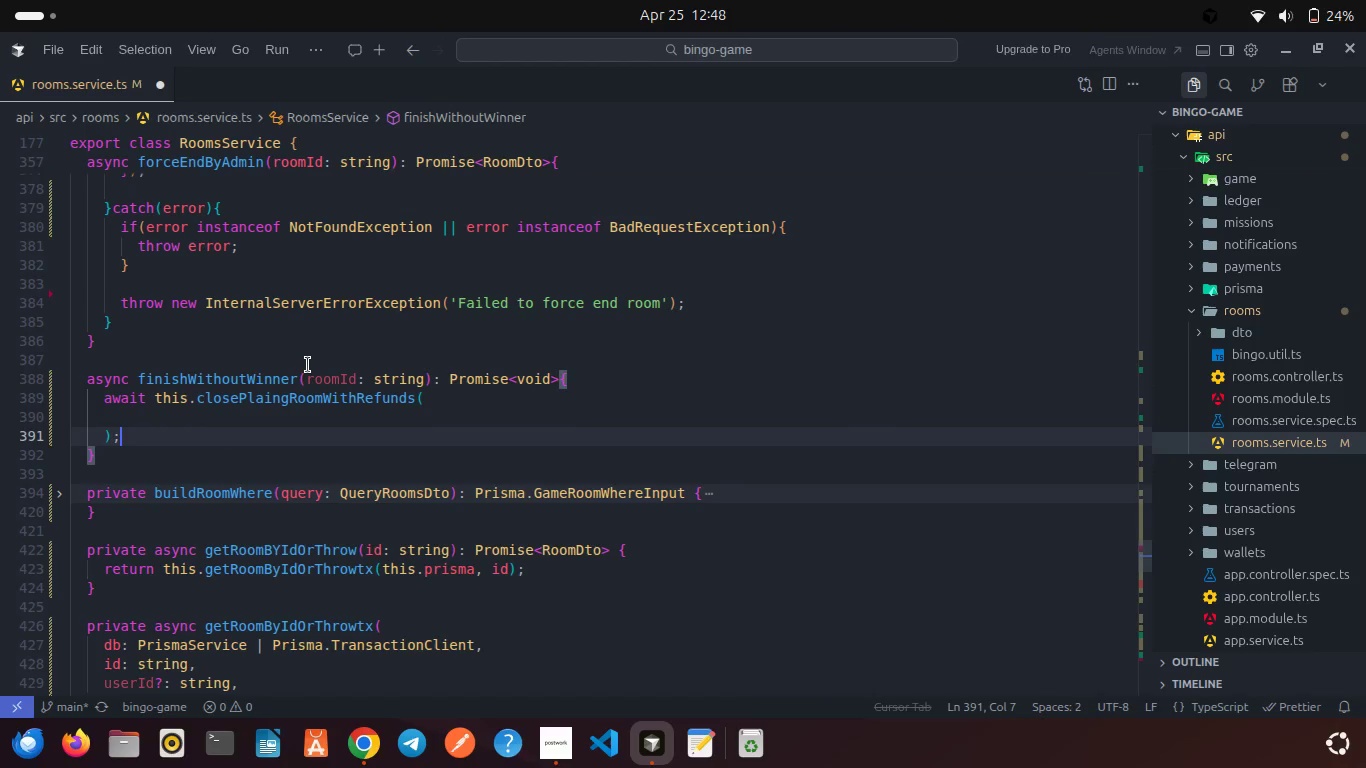 
key(Control+S)
 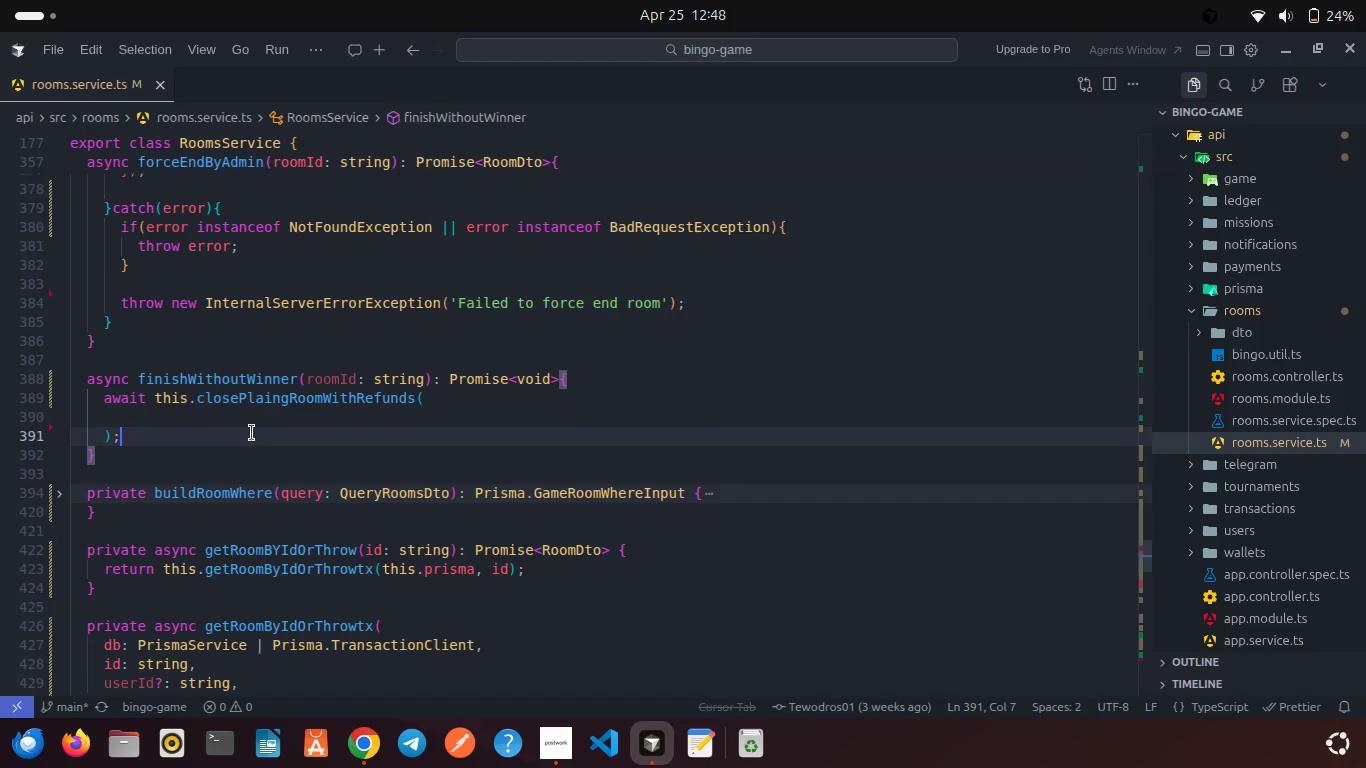 
scroll: coordinate [252, 433], scroll_direction: down, amount: 5.0
 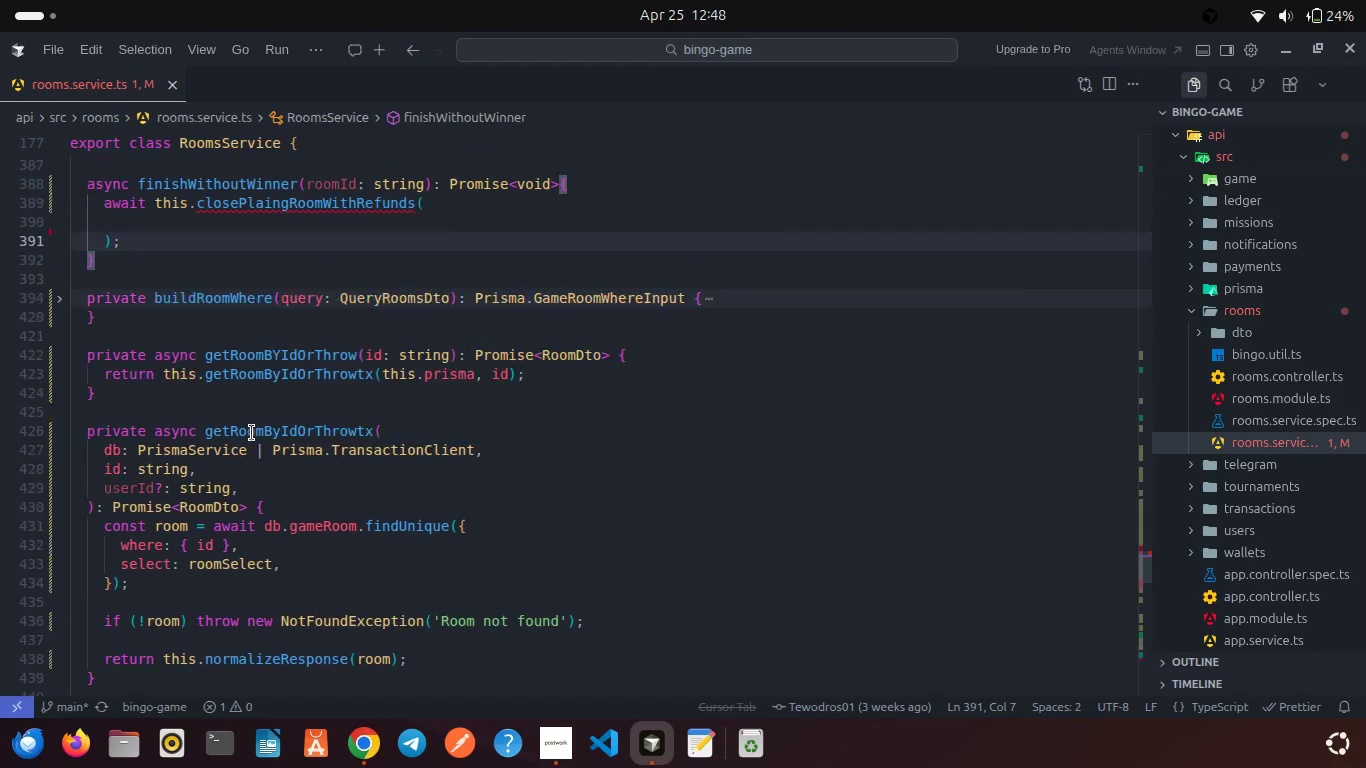 
scroll: coordinate [252, 433], scroll_direction: up, amount: 8.0
 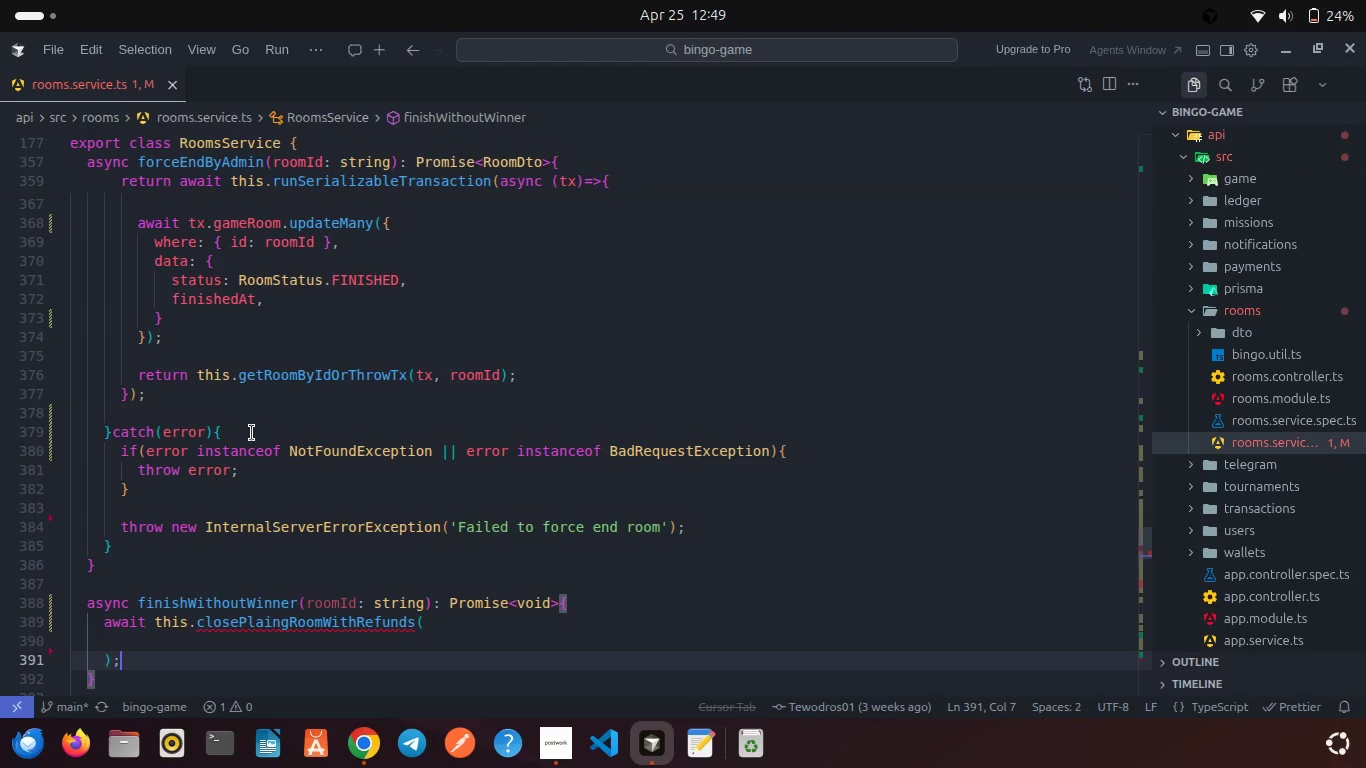 
wait(7.61)
 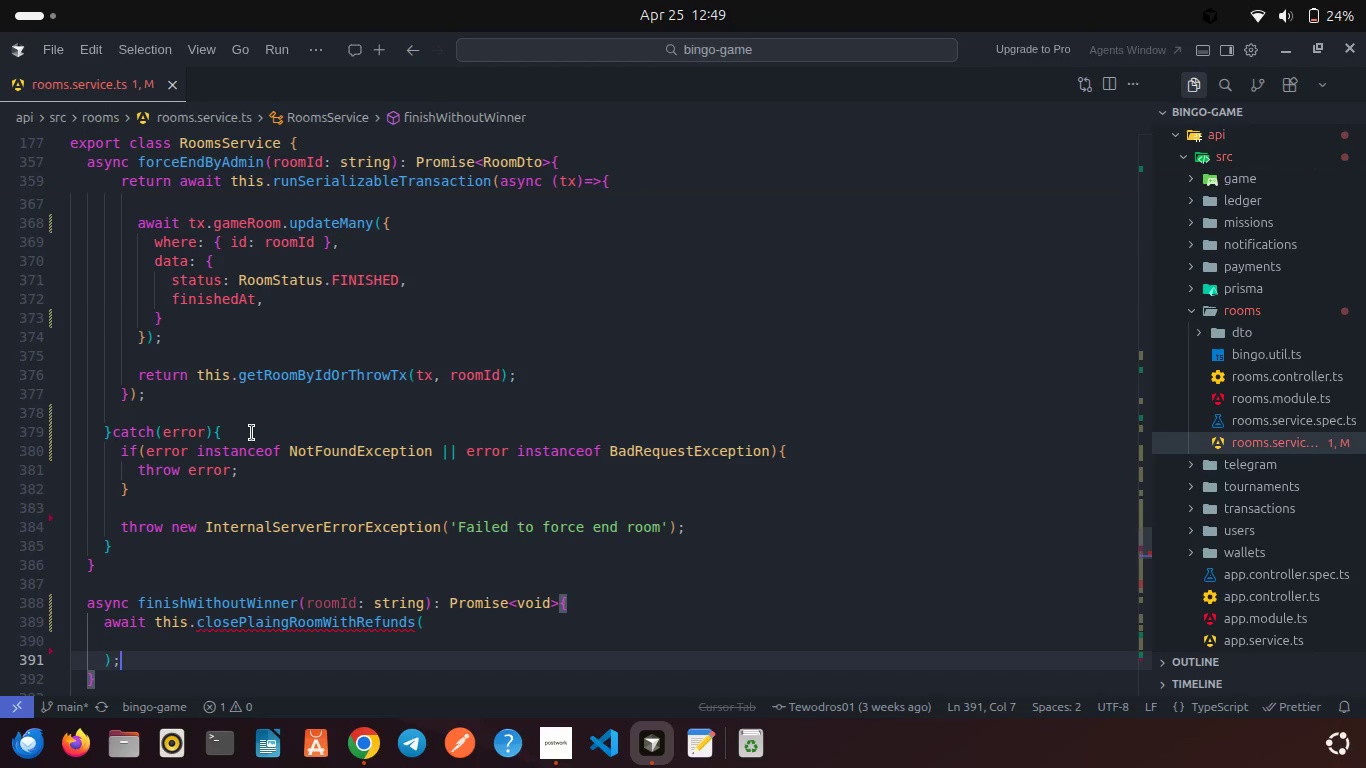 
scroll: coordinate [252, 433], scroll_direction: up, amount: 13.0
 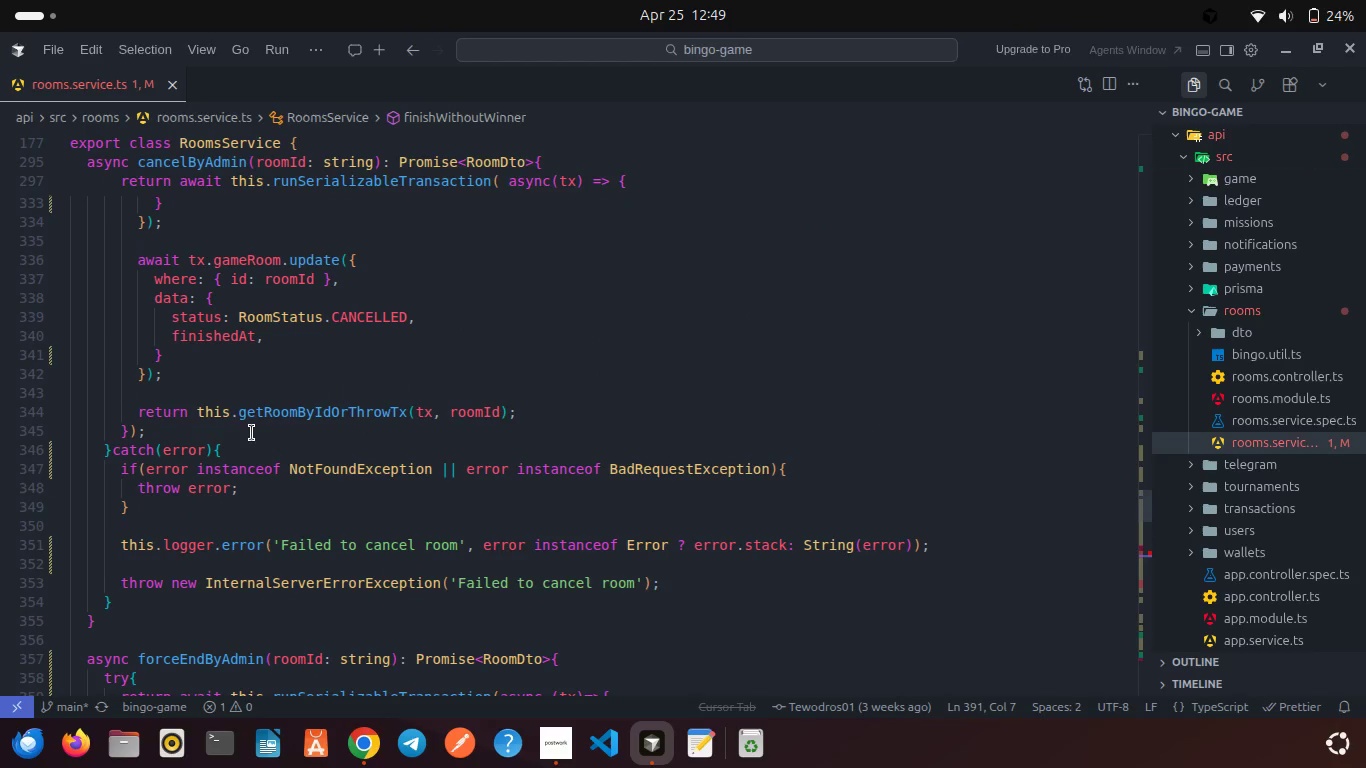 
scroll: coordinate [252, 433], scroll_direction: up, amount: 9.0
 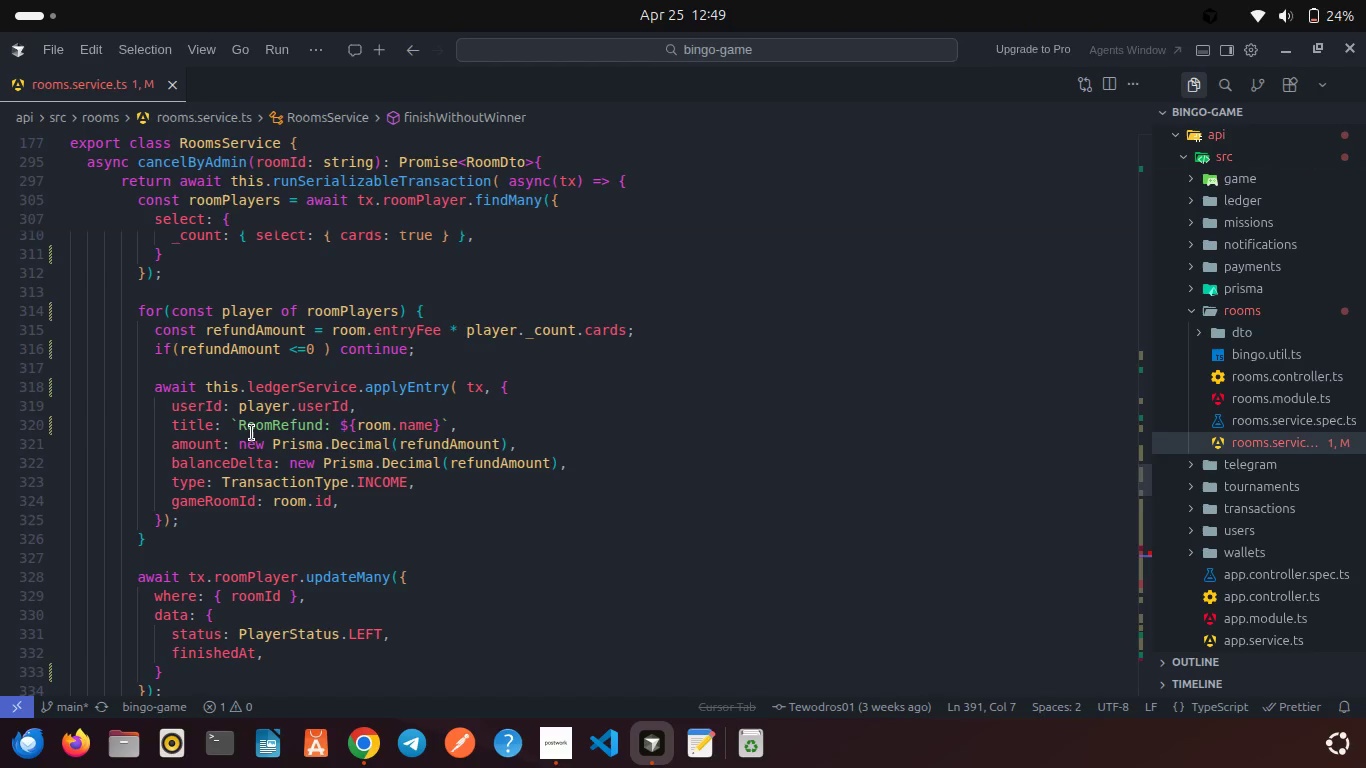 
scroll: coordinate [252, 433], scroll_direction: up, amount: 8.0
 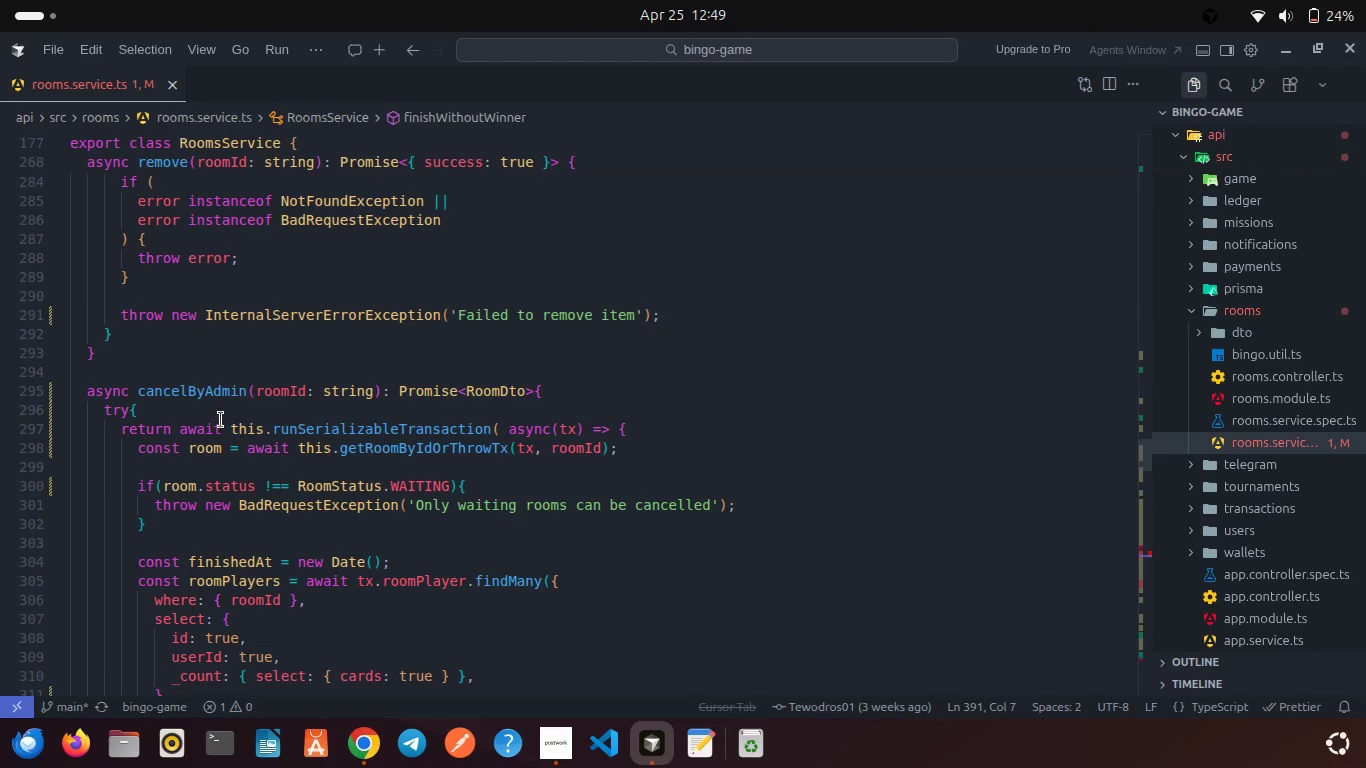 
scroll: coordinate [194, 381], scroll_direction: down, amount: 24.0
 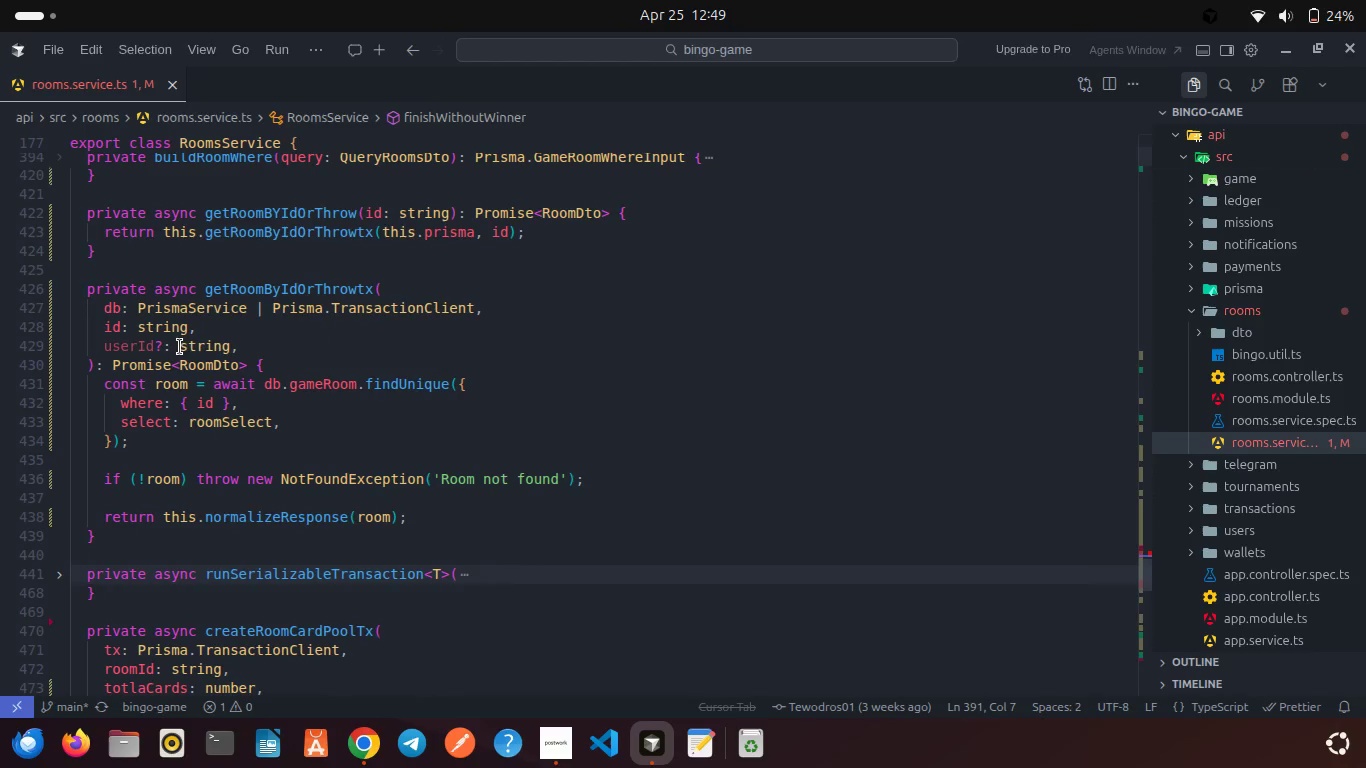 
left_click([118, 190])
 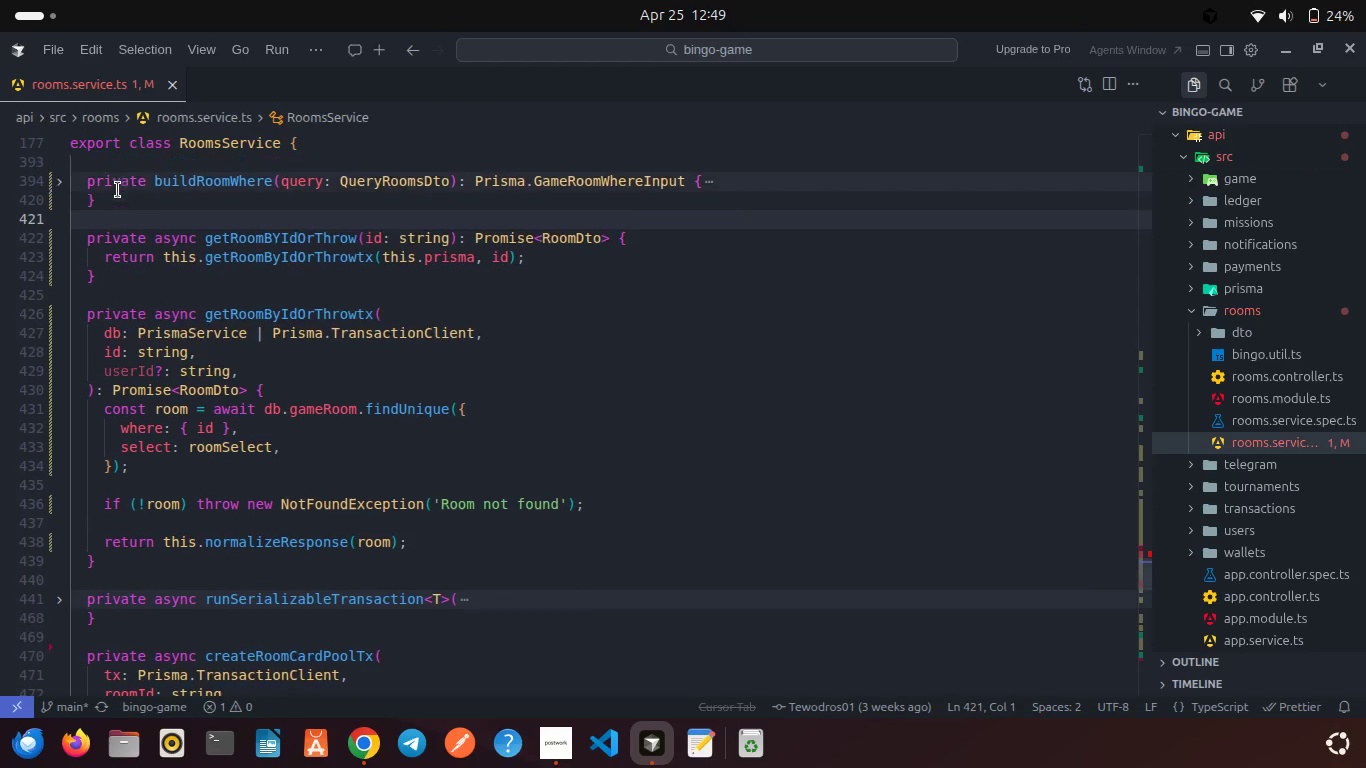 
scroll: coordinate [118, 190], scroll_direction: up, amount: 2.0
 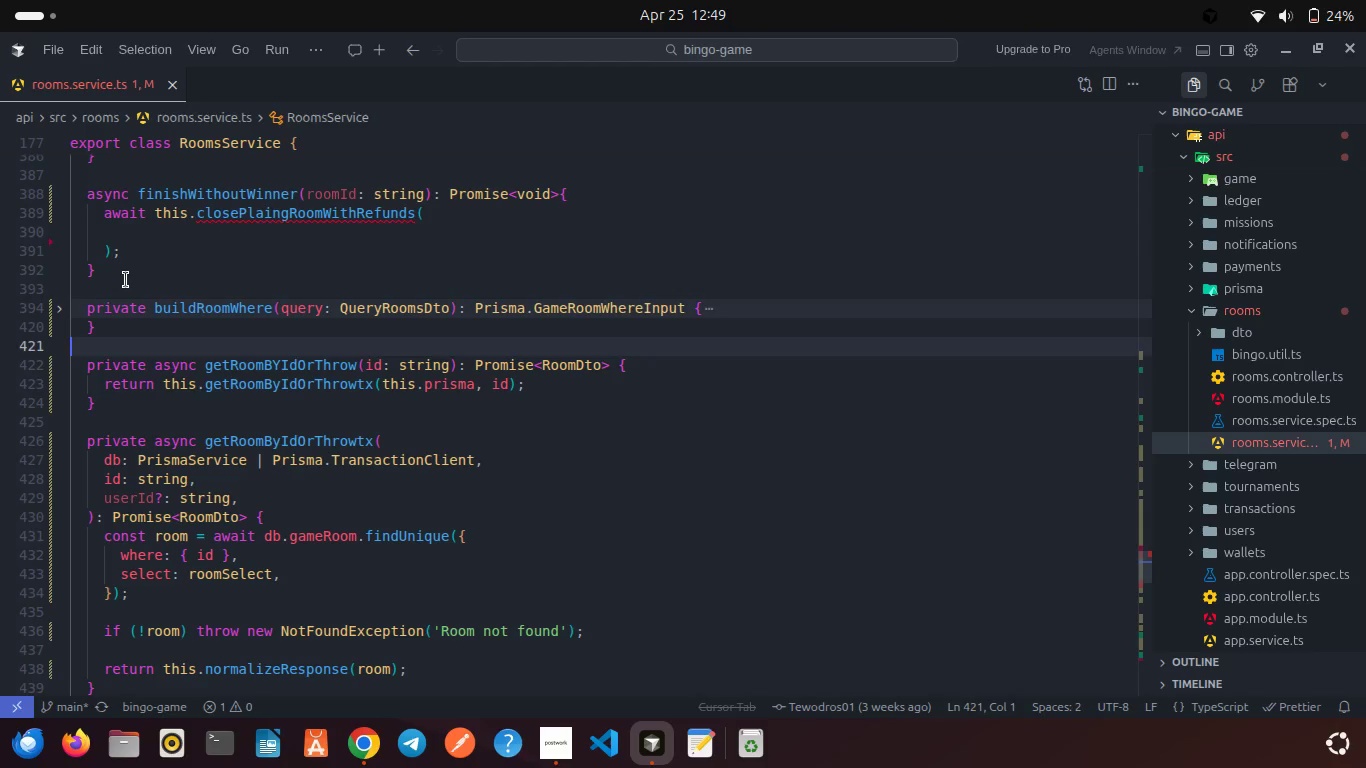 
left_click([126, 280])
 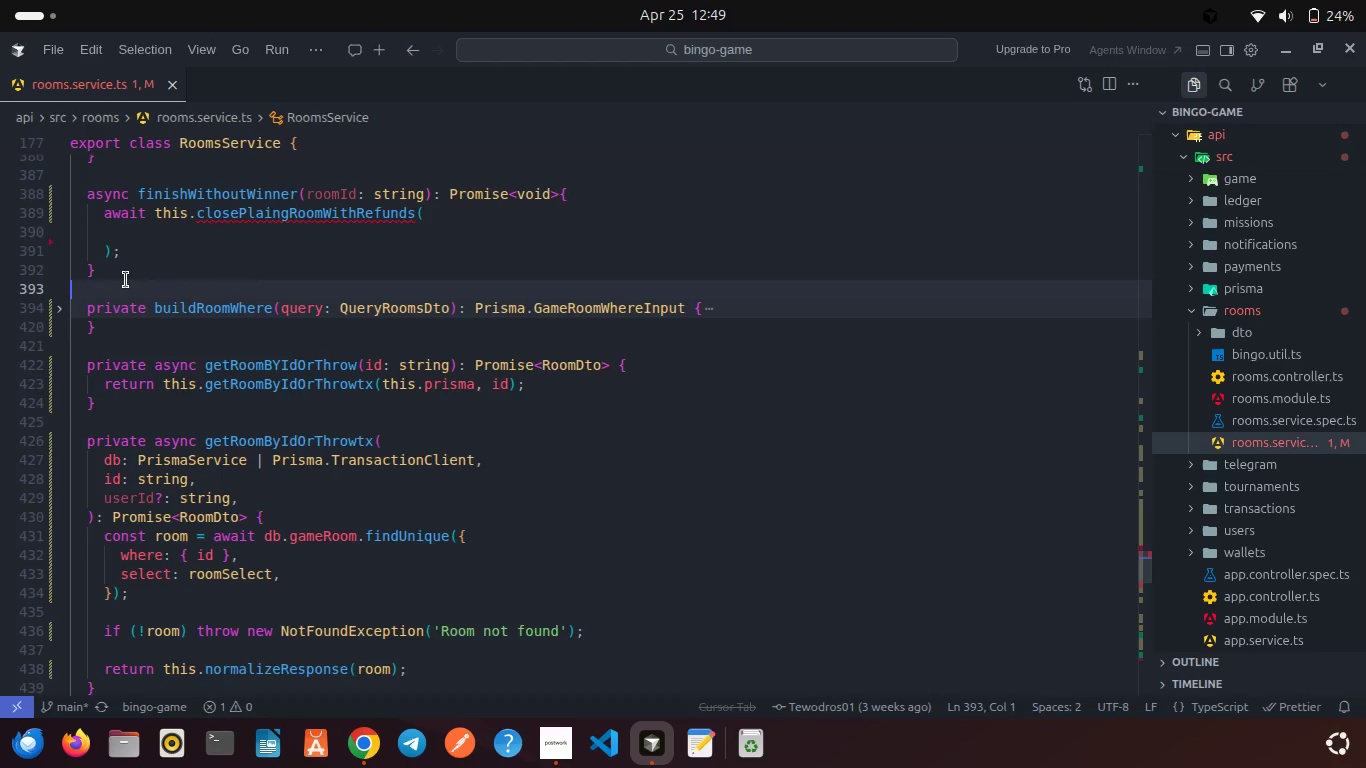 
key(Enter)
 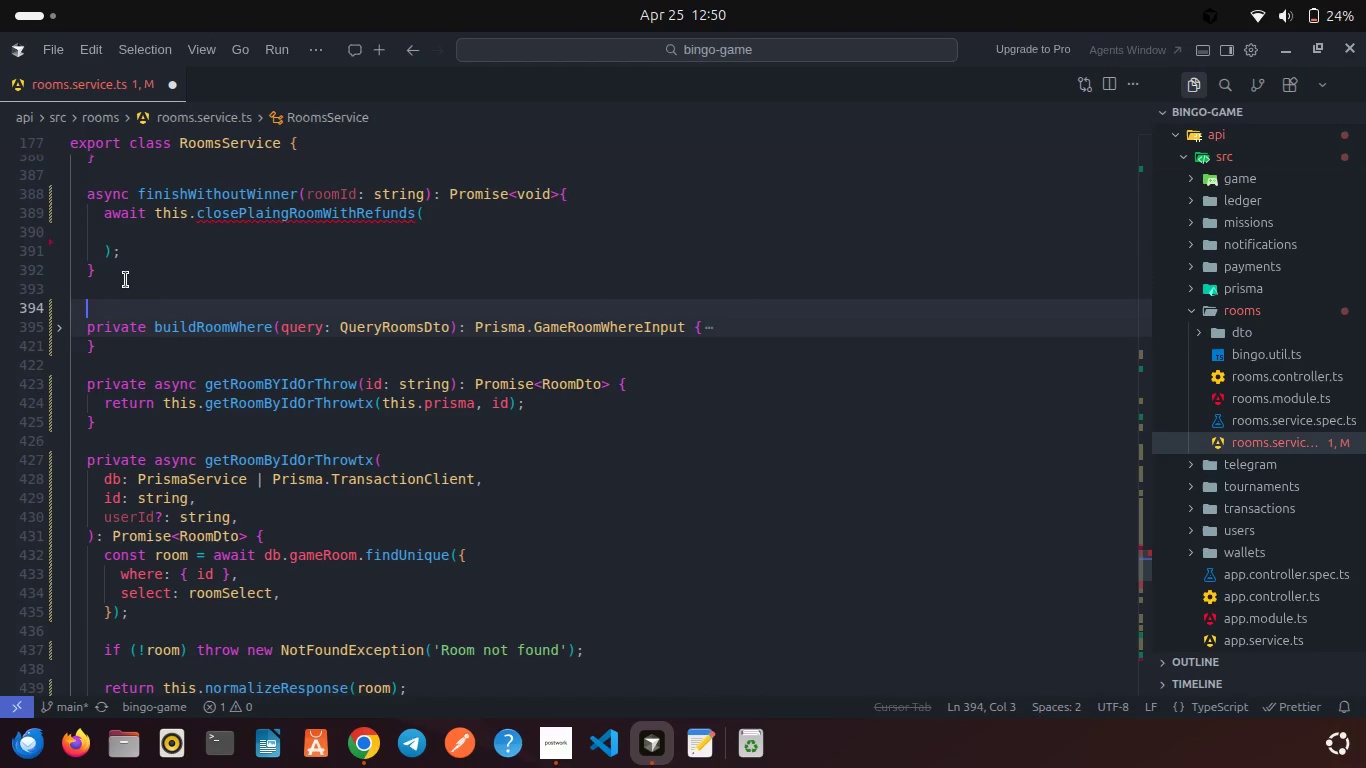 
type(privare)
key(Backspace)
key(Backspace)
key(Backspace)
key(Backspace)
key(Backspace)
key(Backspace)
key(Backspace)
type(private async closelayer)
key(Backspace)
key(Backspace)
key(Backspace)
key(Backspace)
key(Backspace)
type(PlayingRoomWithRefunds(){)
 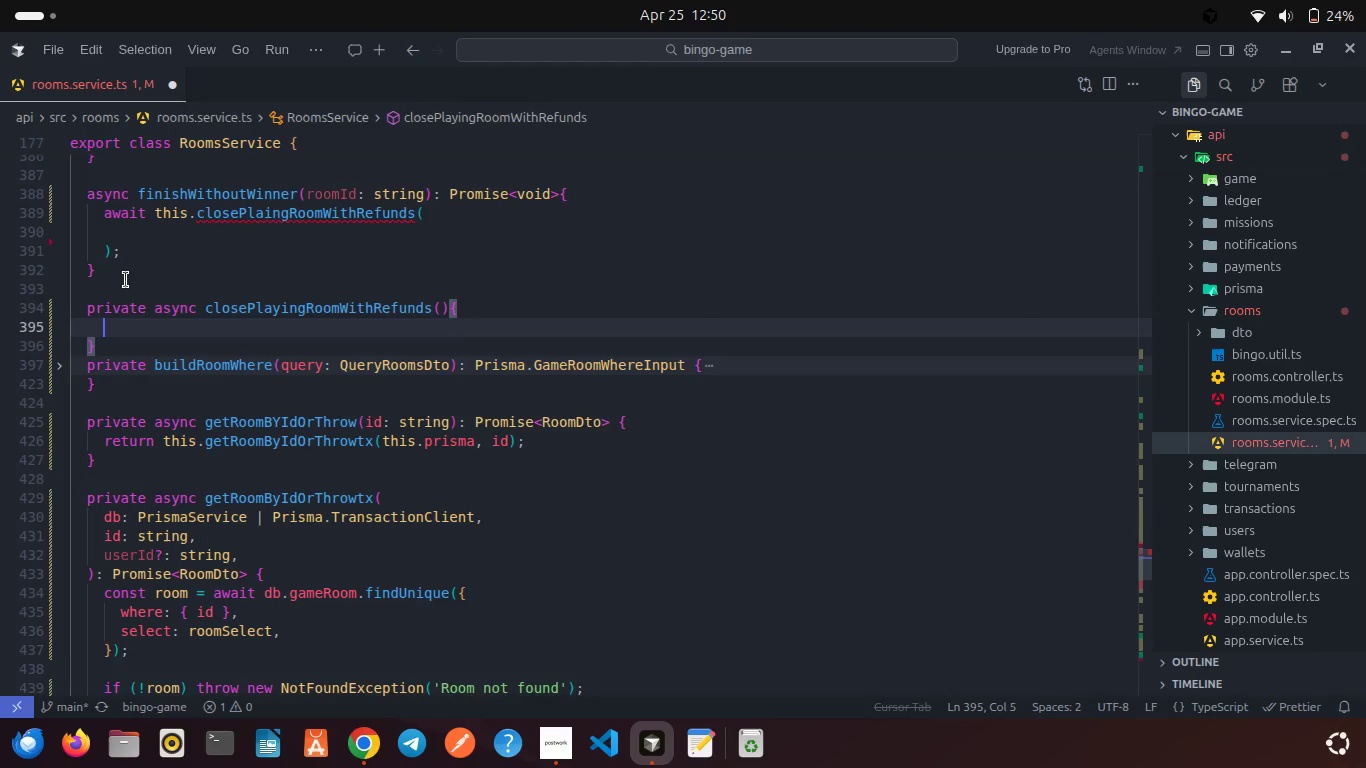 
 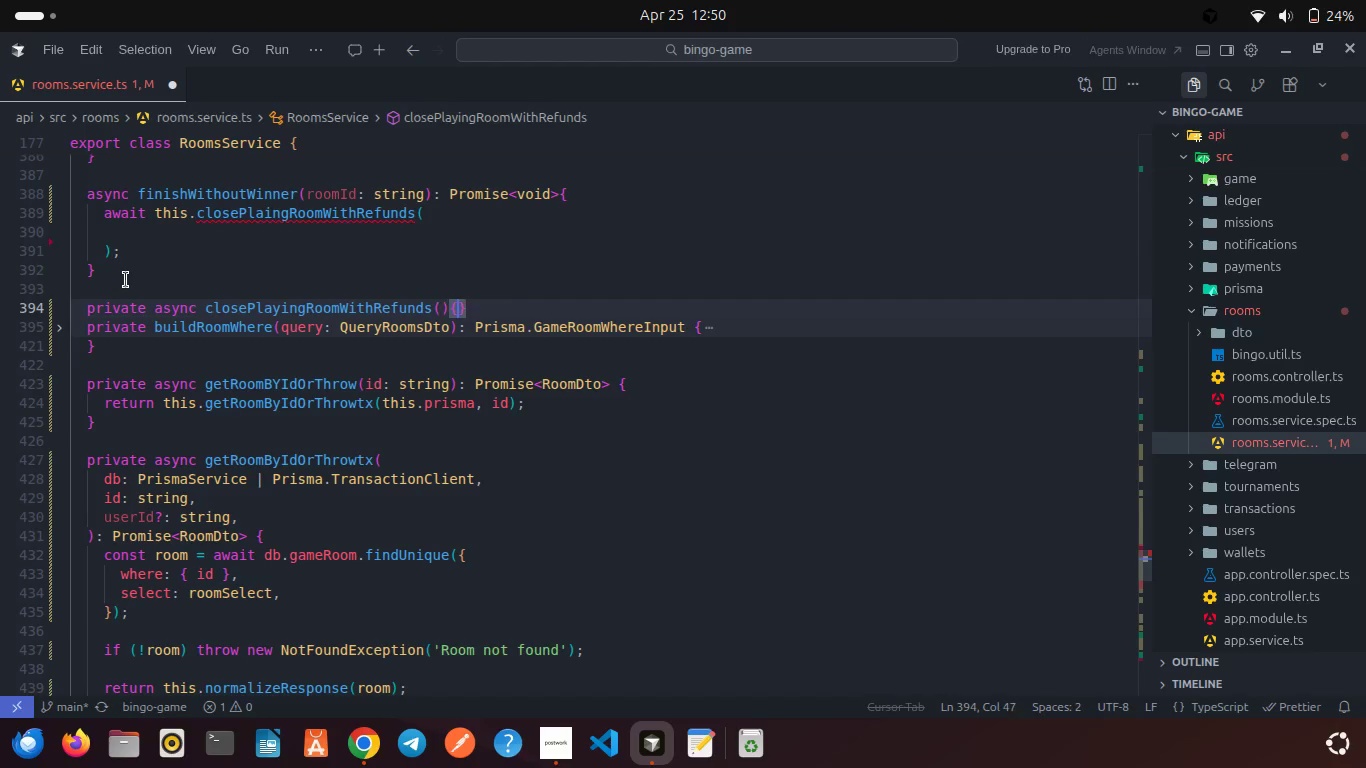 
key(Enter)
 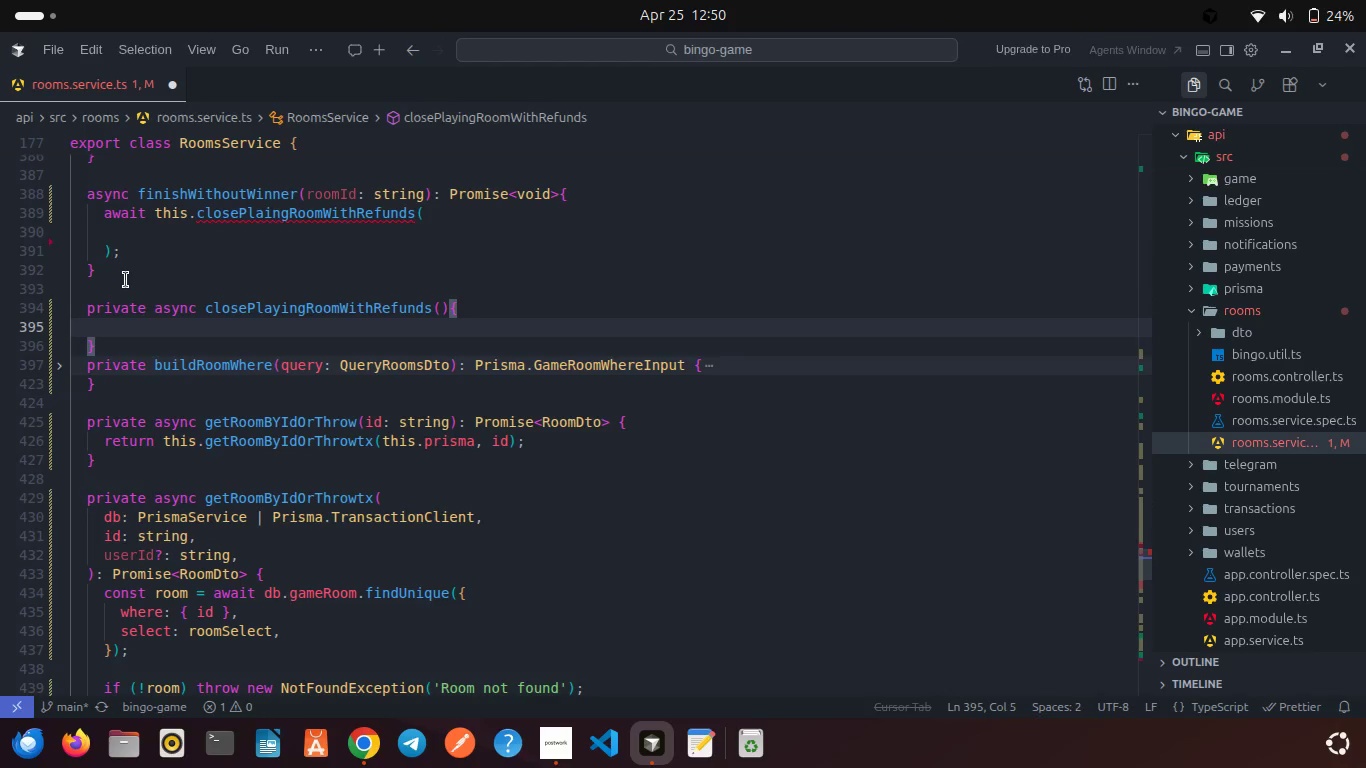 
key(ArrowDown)
 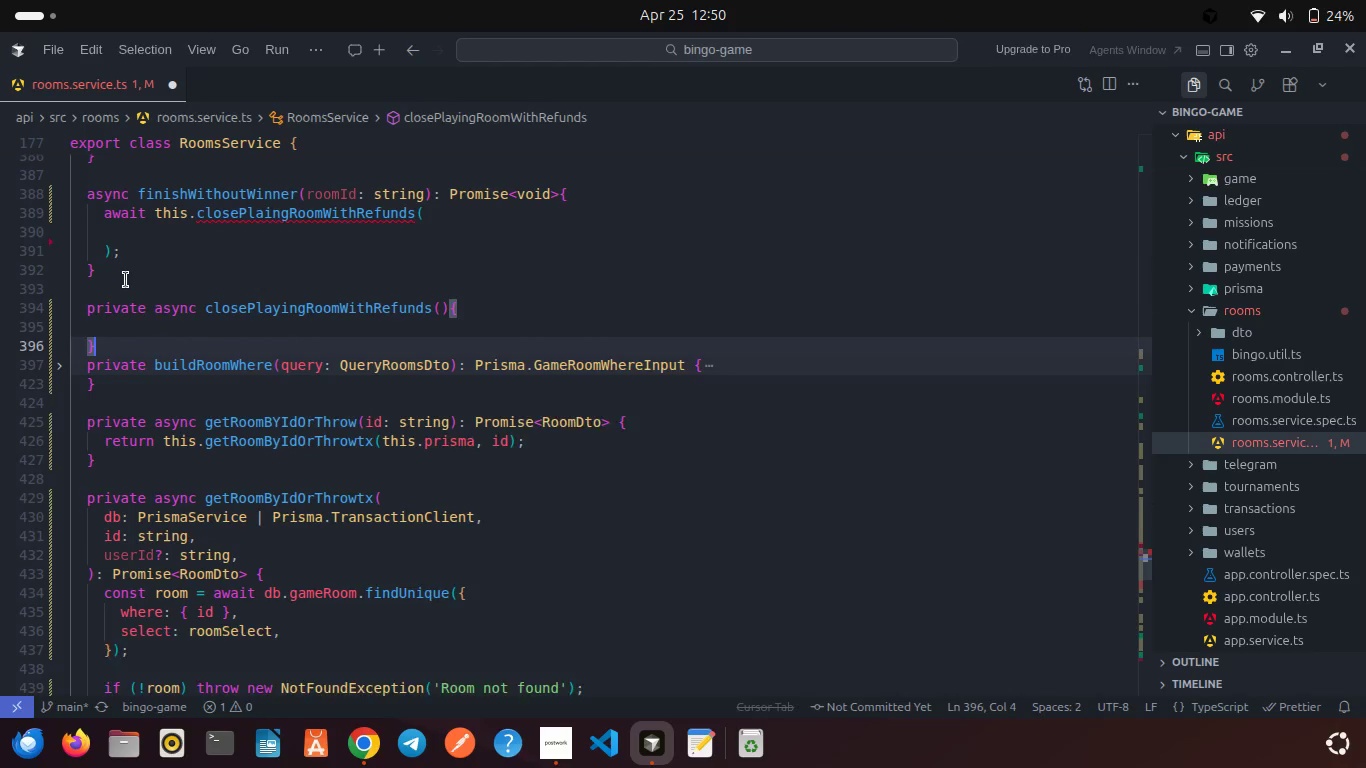 
key(Enter)
 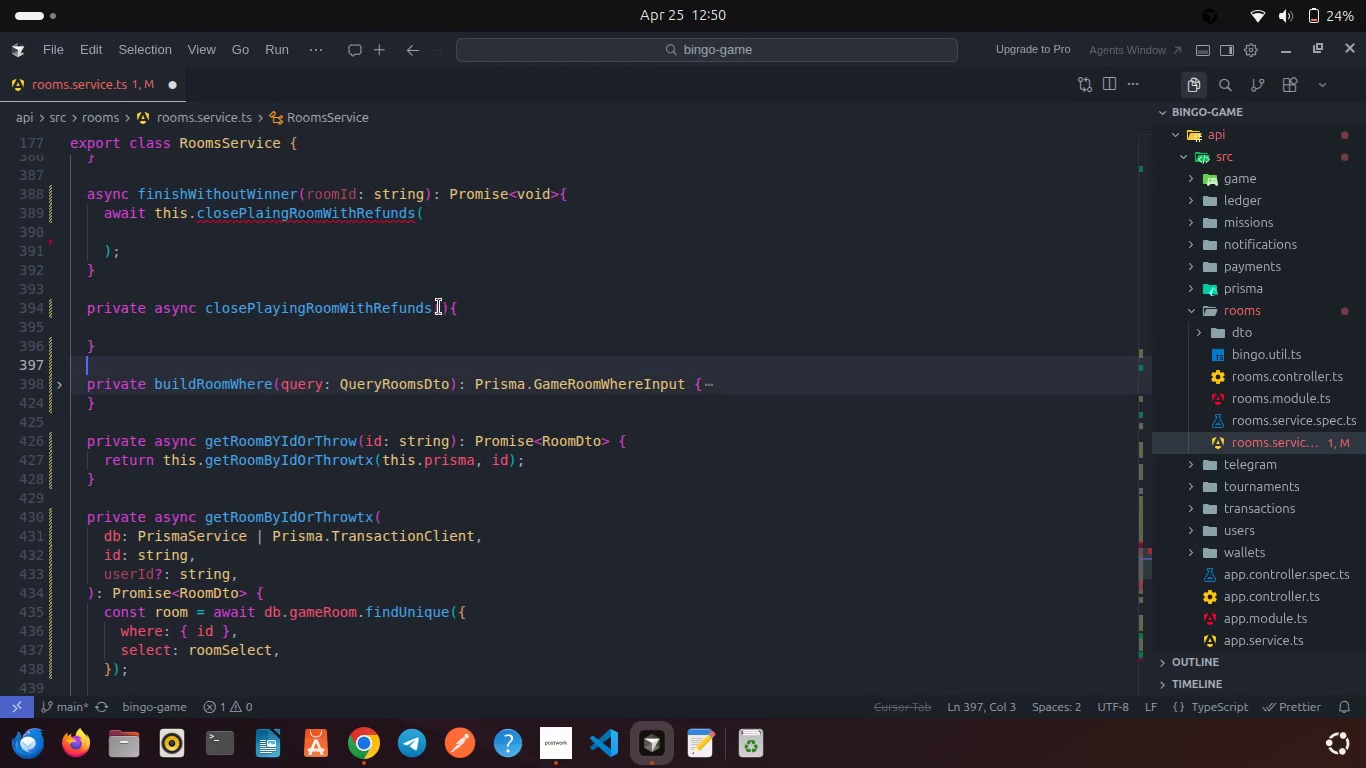 
left_click([436, 304])
 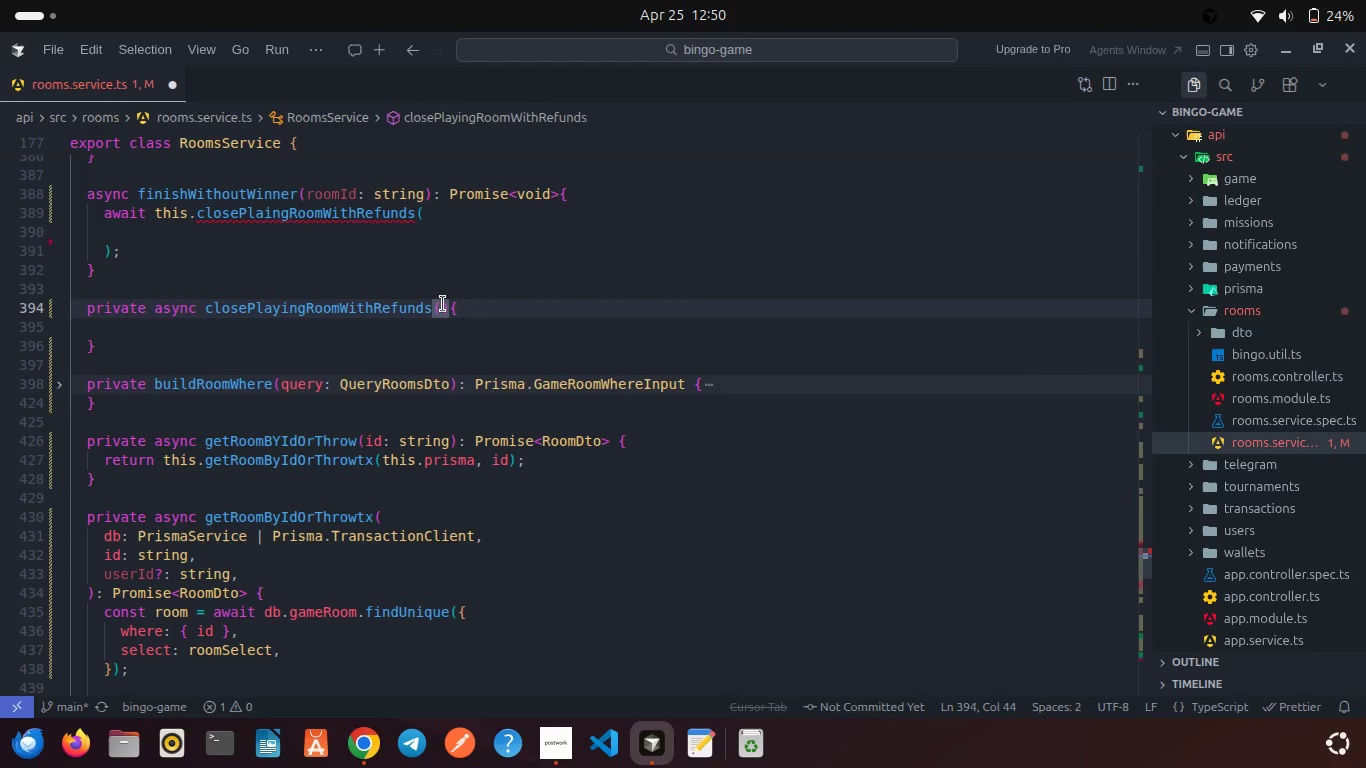 
left_click([443, 304])
 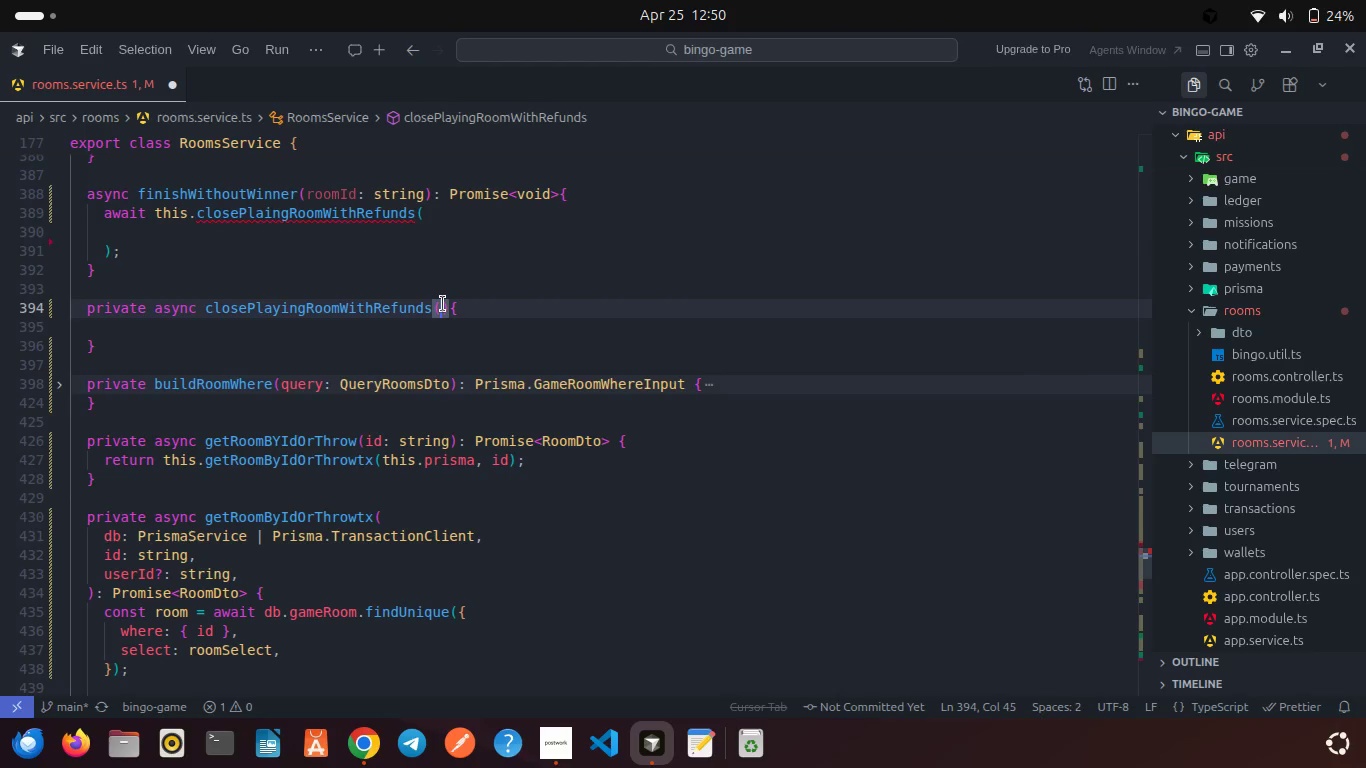 
type(roomId: string, roomStatus,)
key(Backspace)
type(: Extract)
 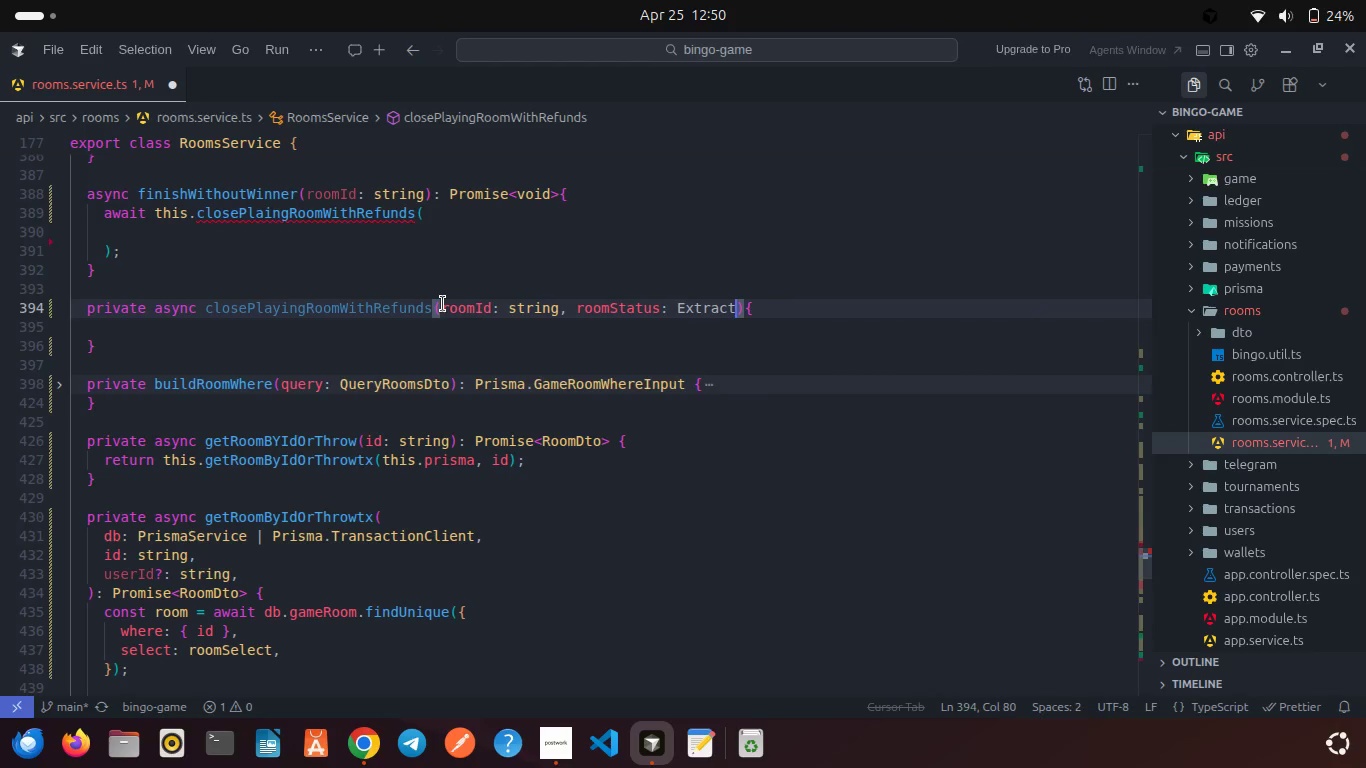 
 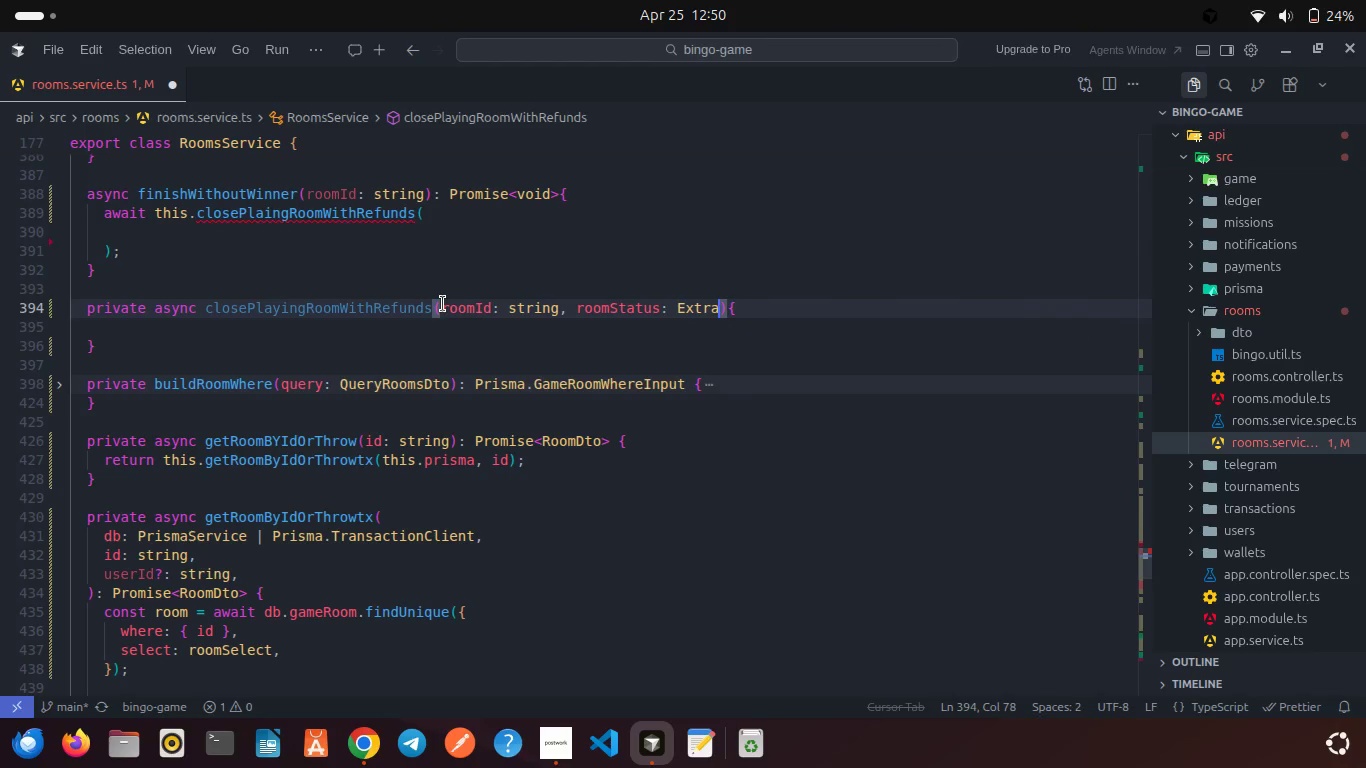 
key(Enter)
 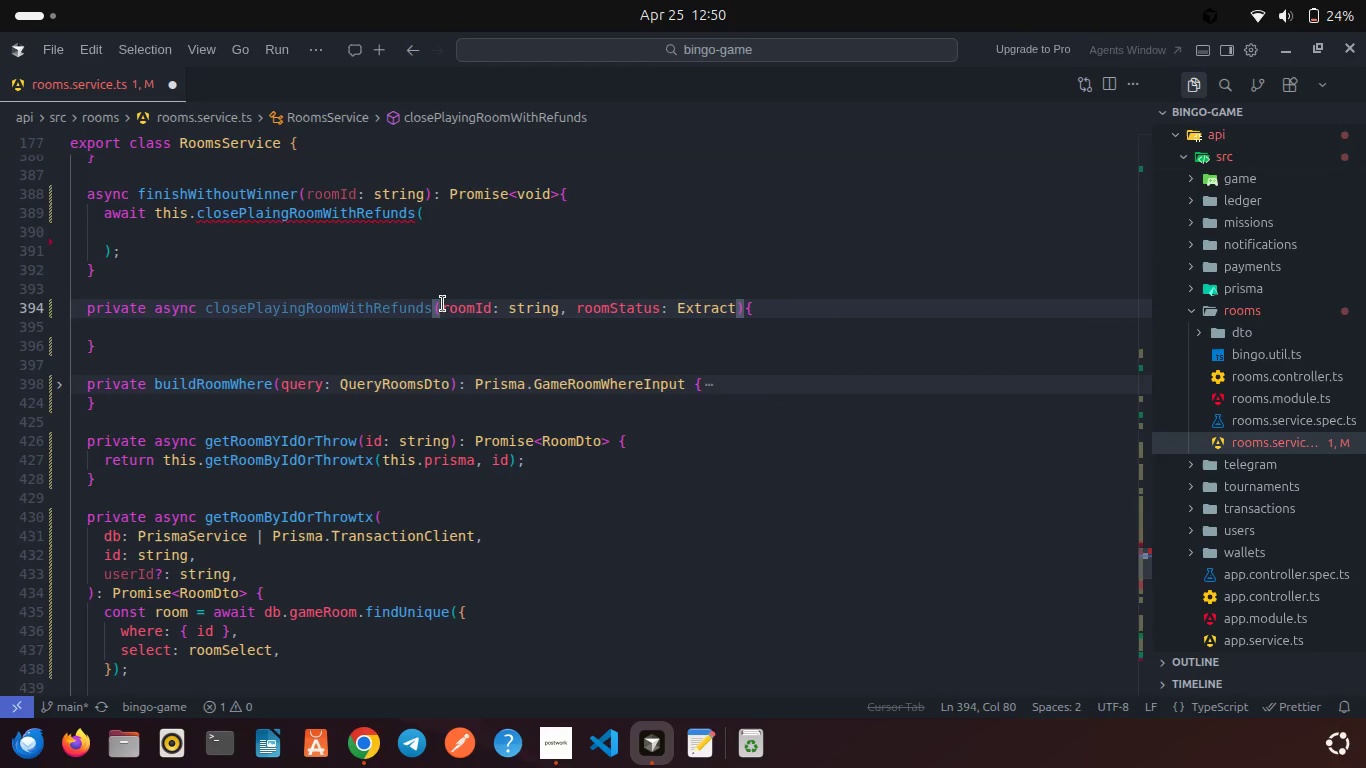 
type(<RoomS)
 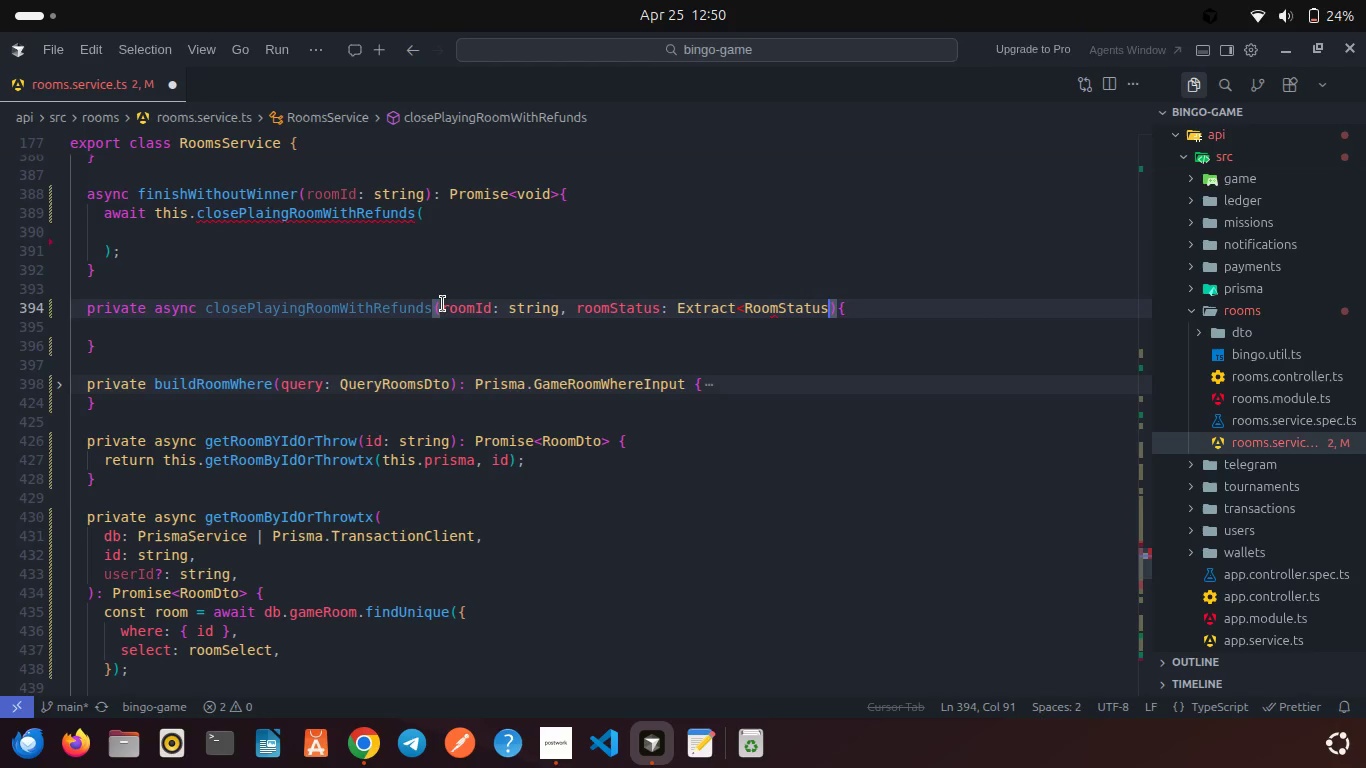 
 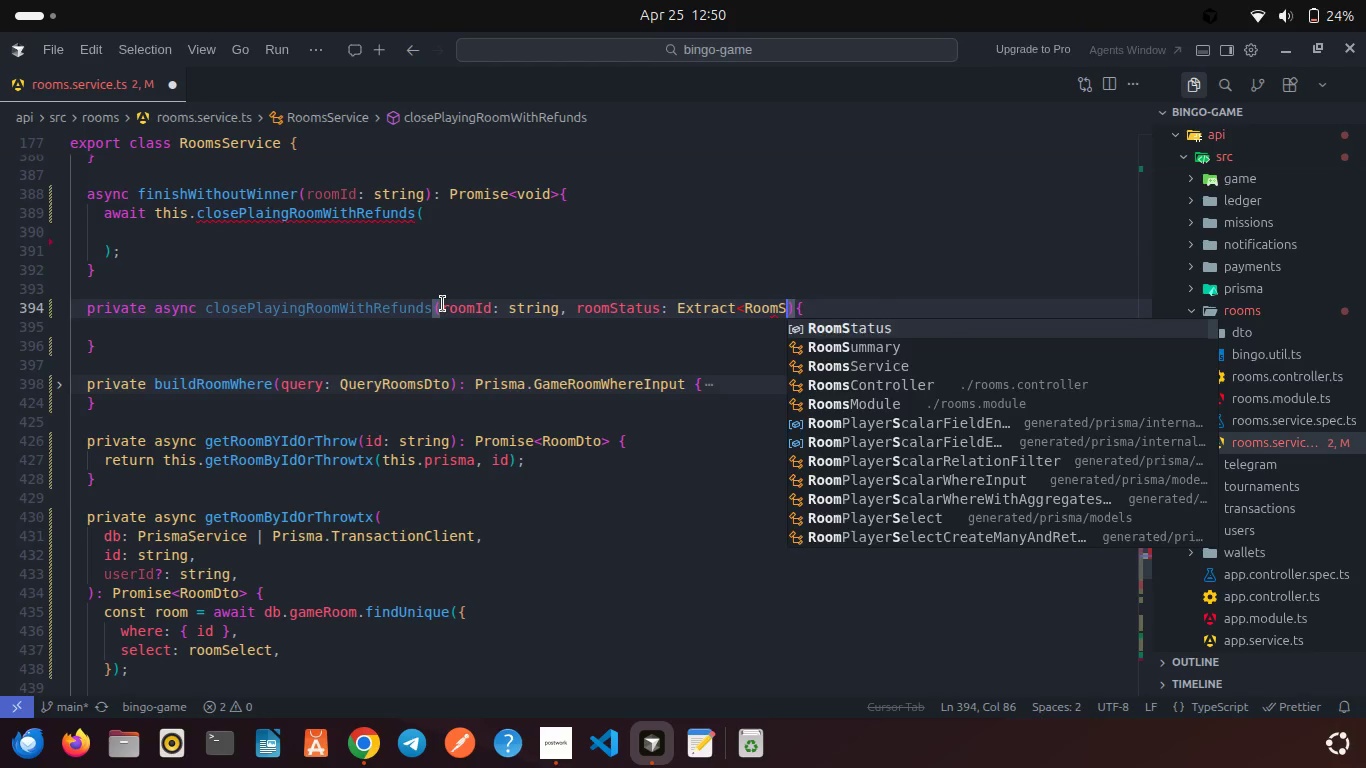 
key(Enter)
 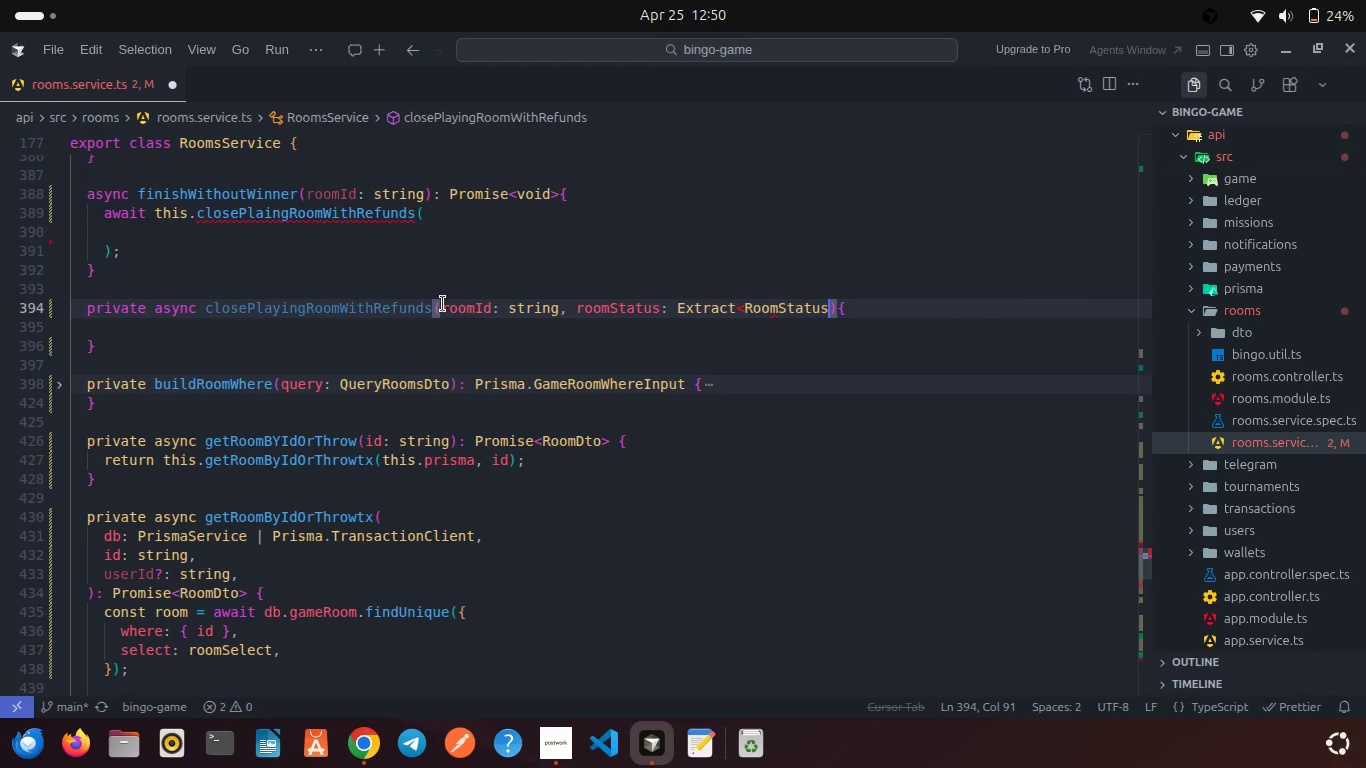 
type(, 'FINISHED)
 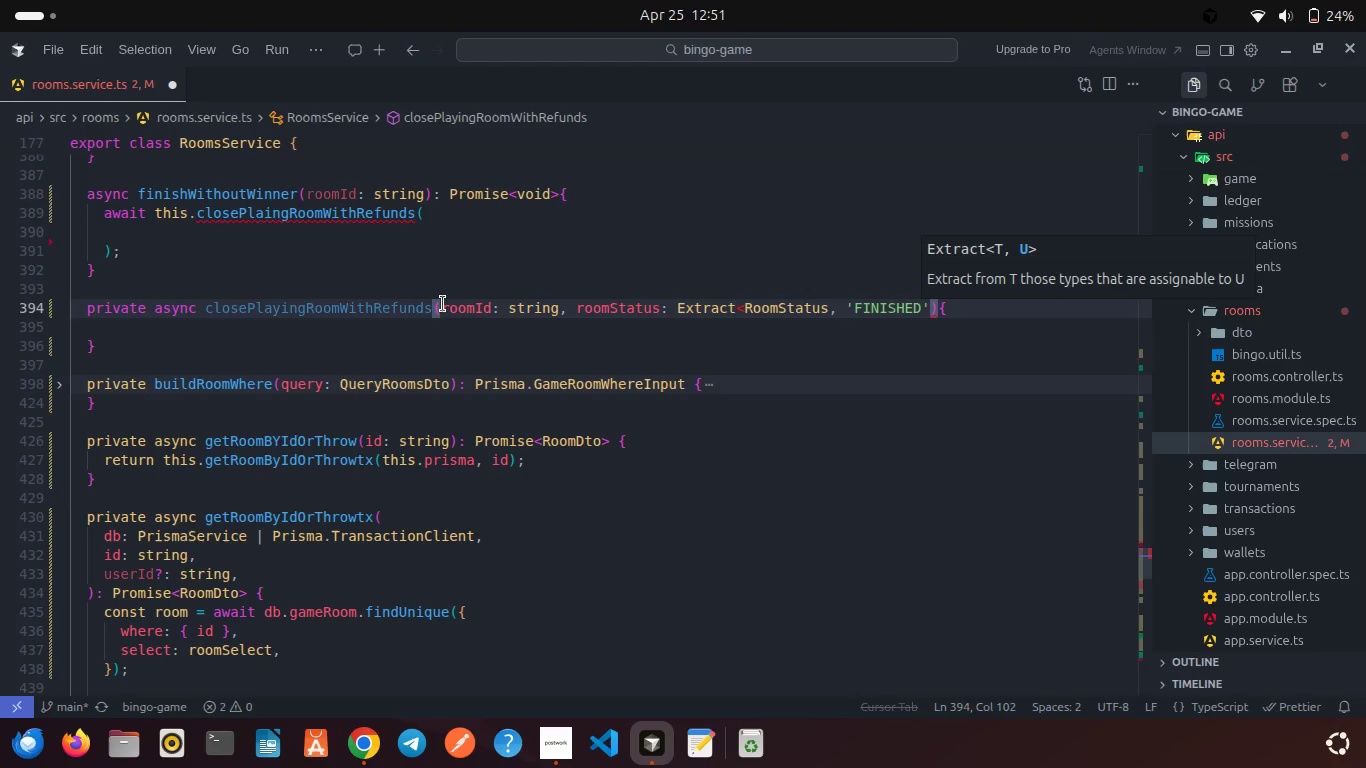 
key(ArrowRight)
 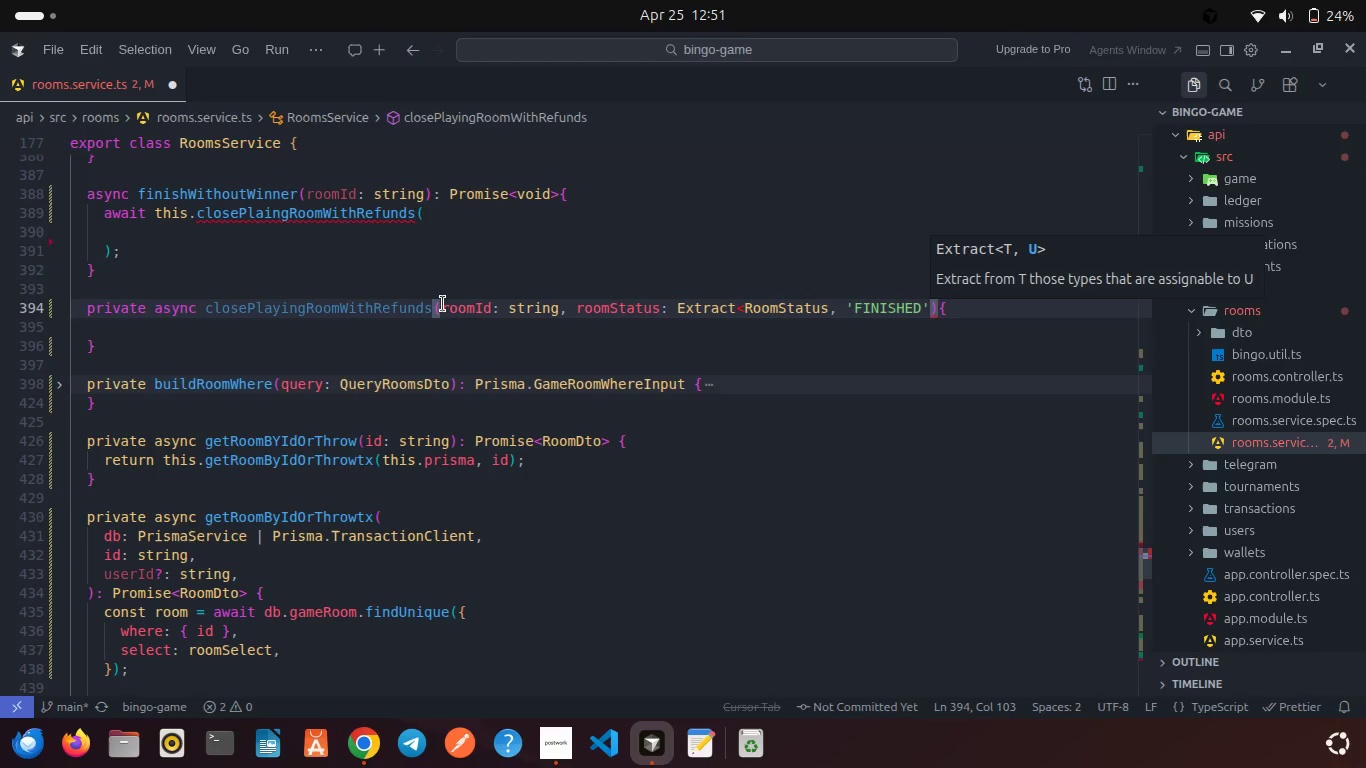 
type( | 'CANCELLED)
 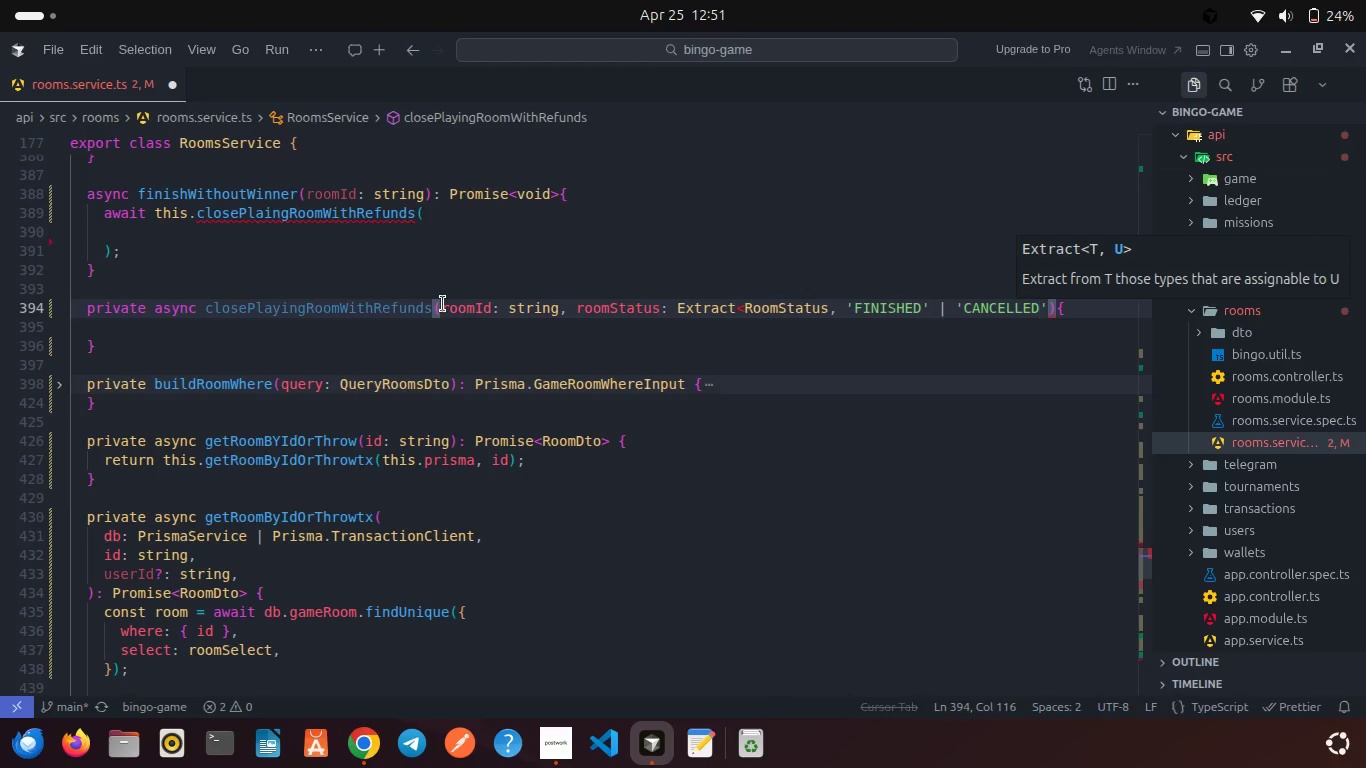 
key(ArrowRight)
 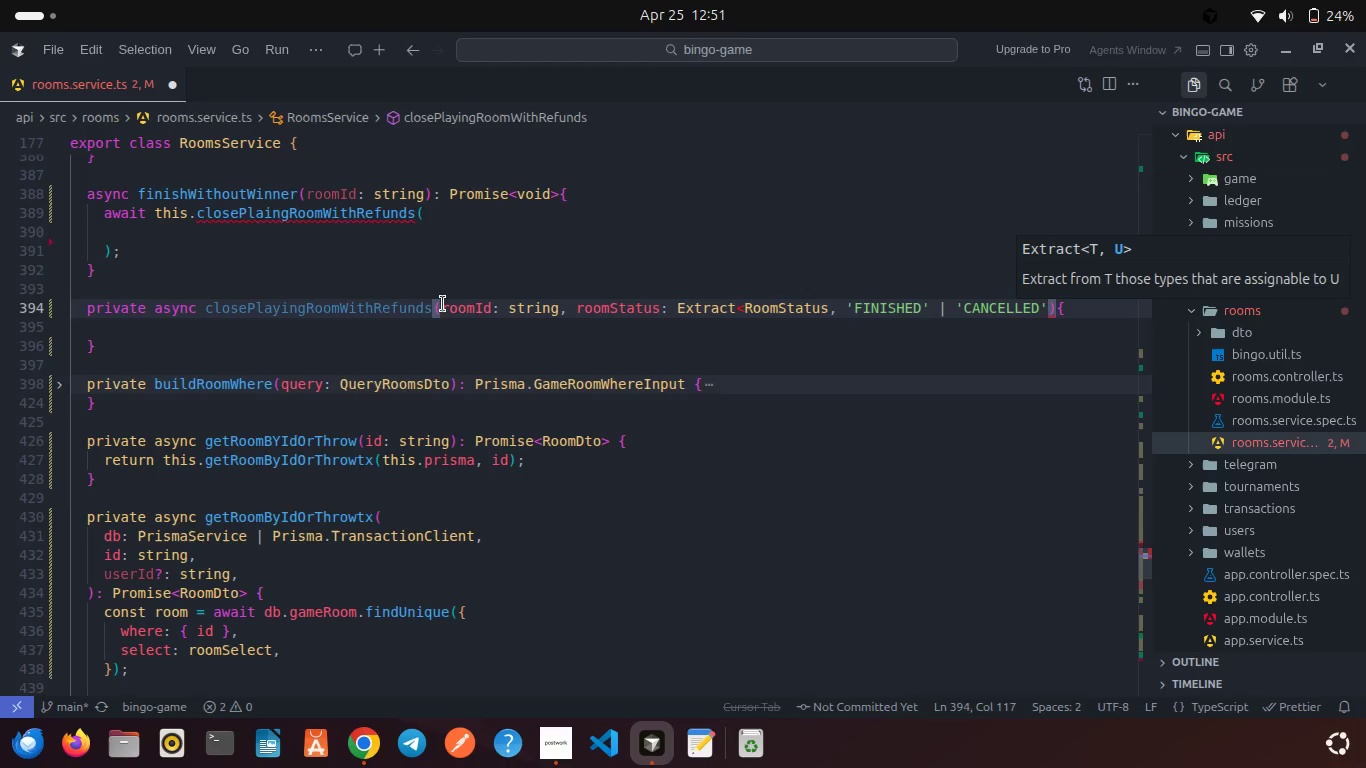 
key(ArrowRight)
 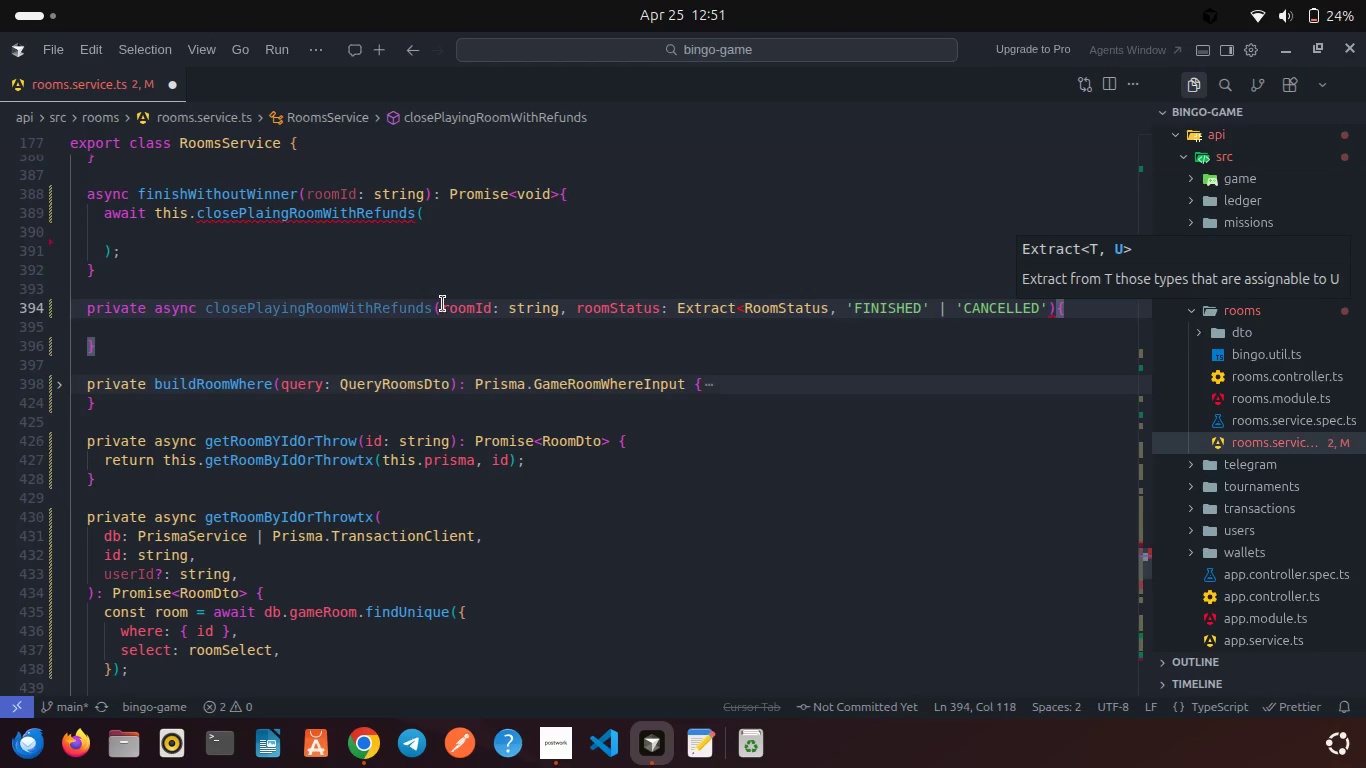 
key(ArrowLeft)
 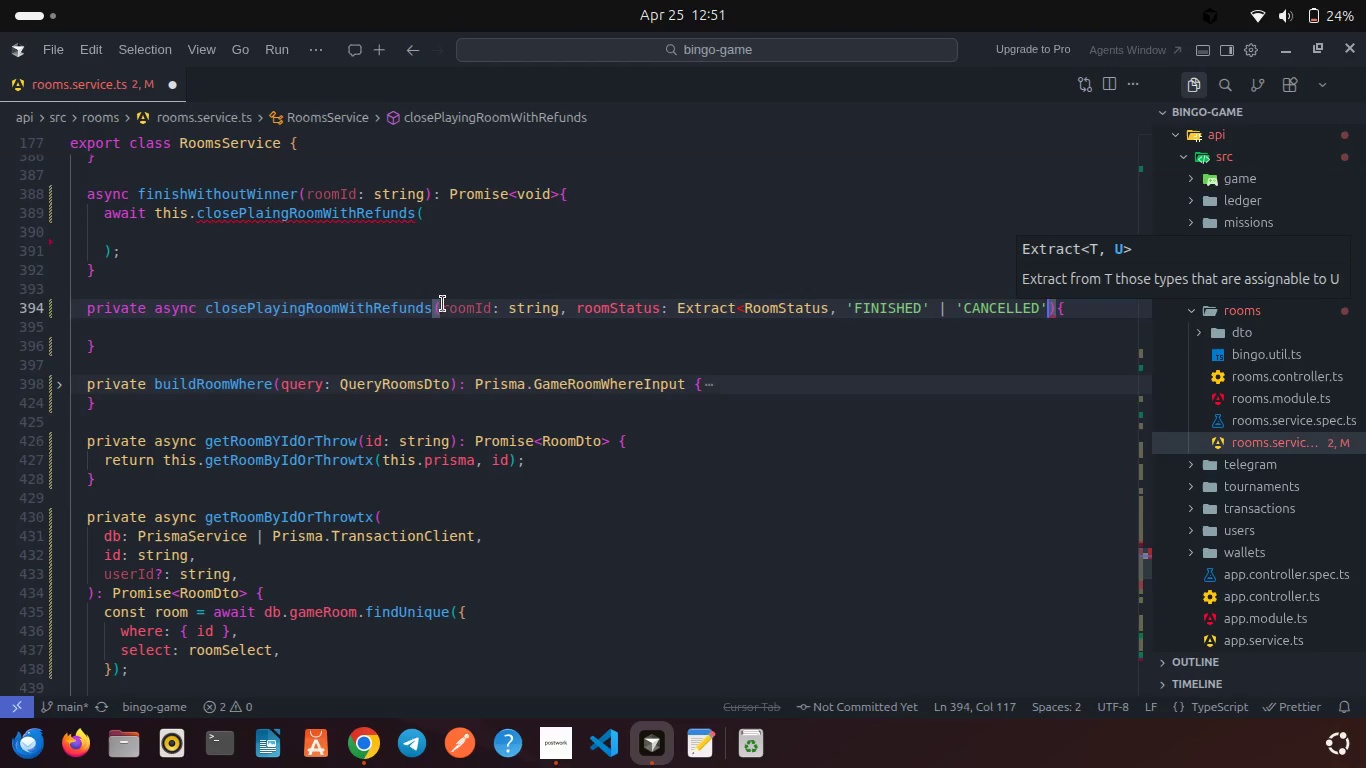 
type(>,playerStatus)
 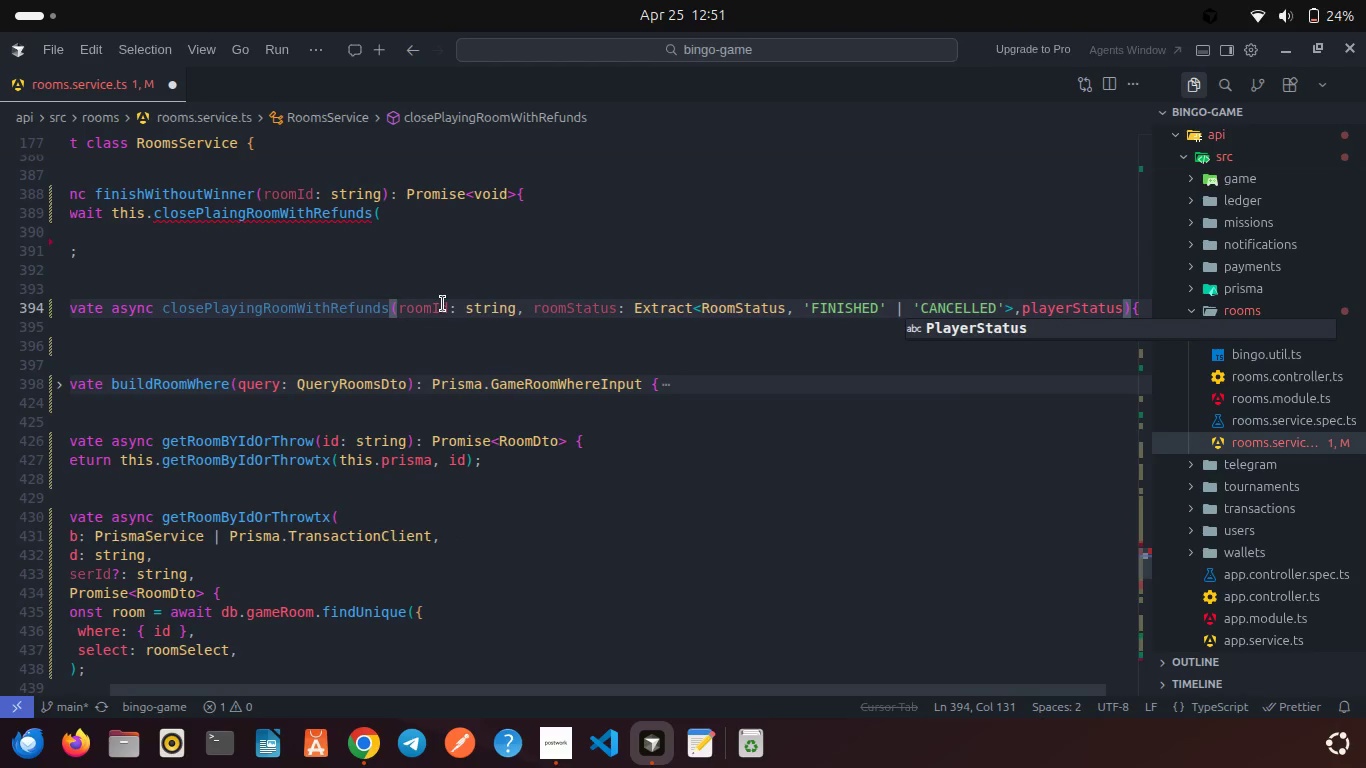 
key(Enter)
 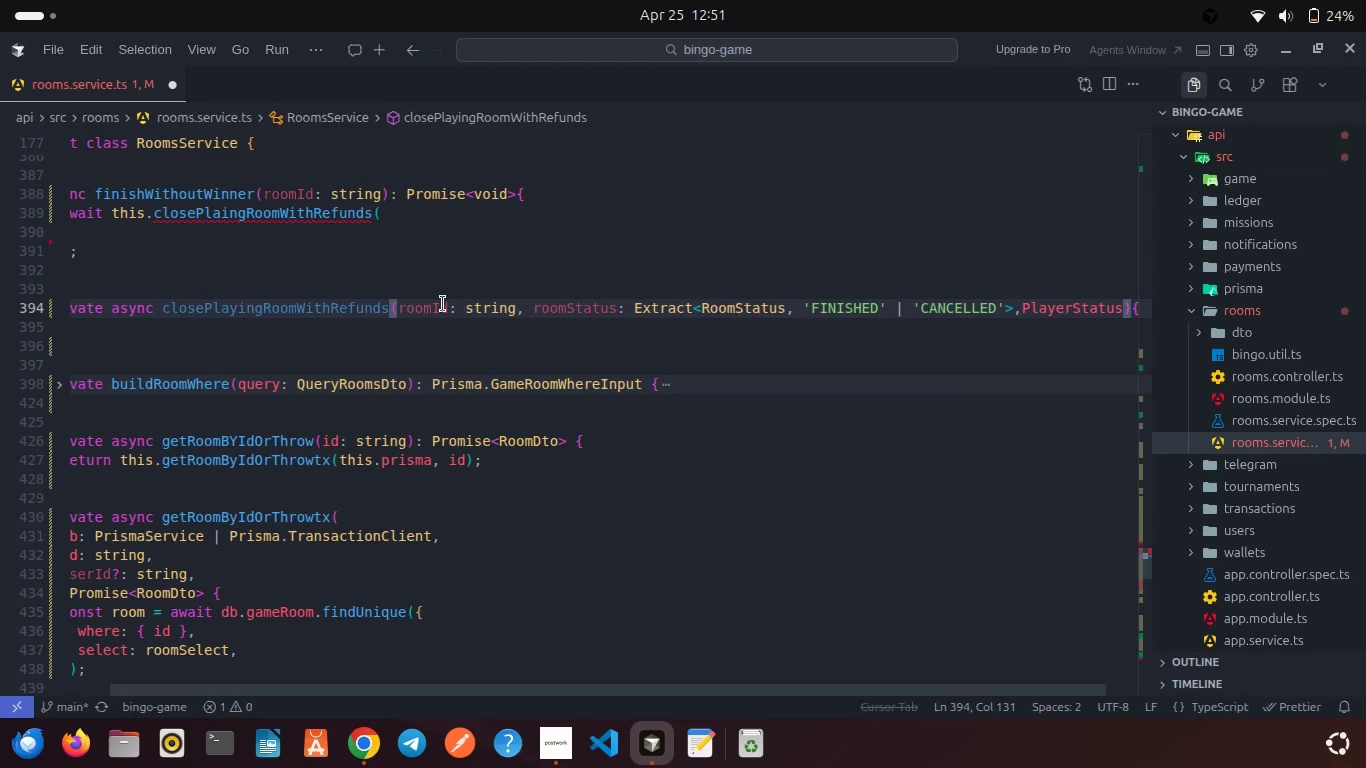 
hold_key(key=ArrowLeft, duration=0.77)
 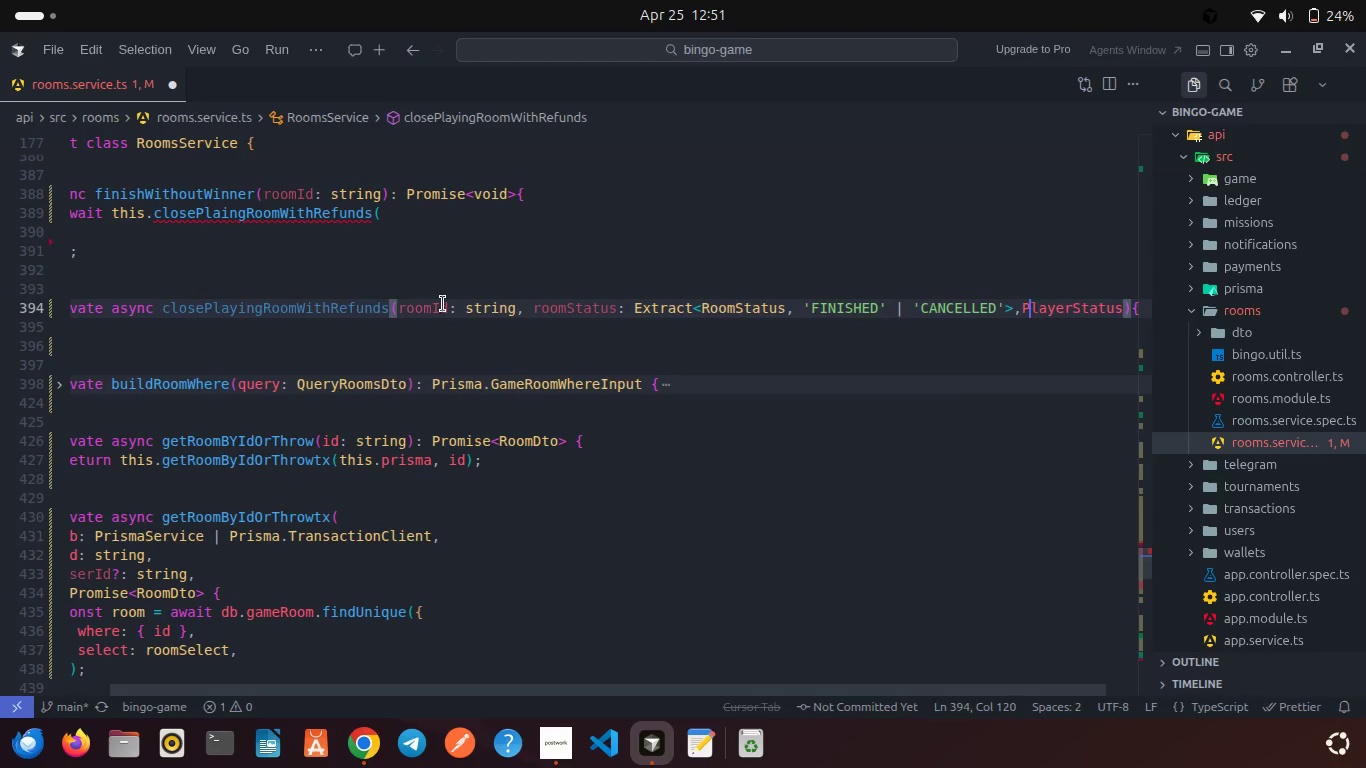 
key(ArrowLeft)
 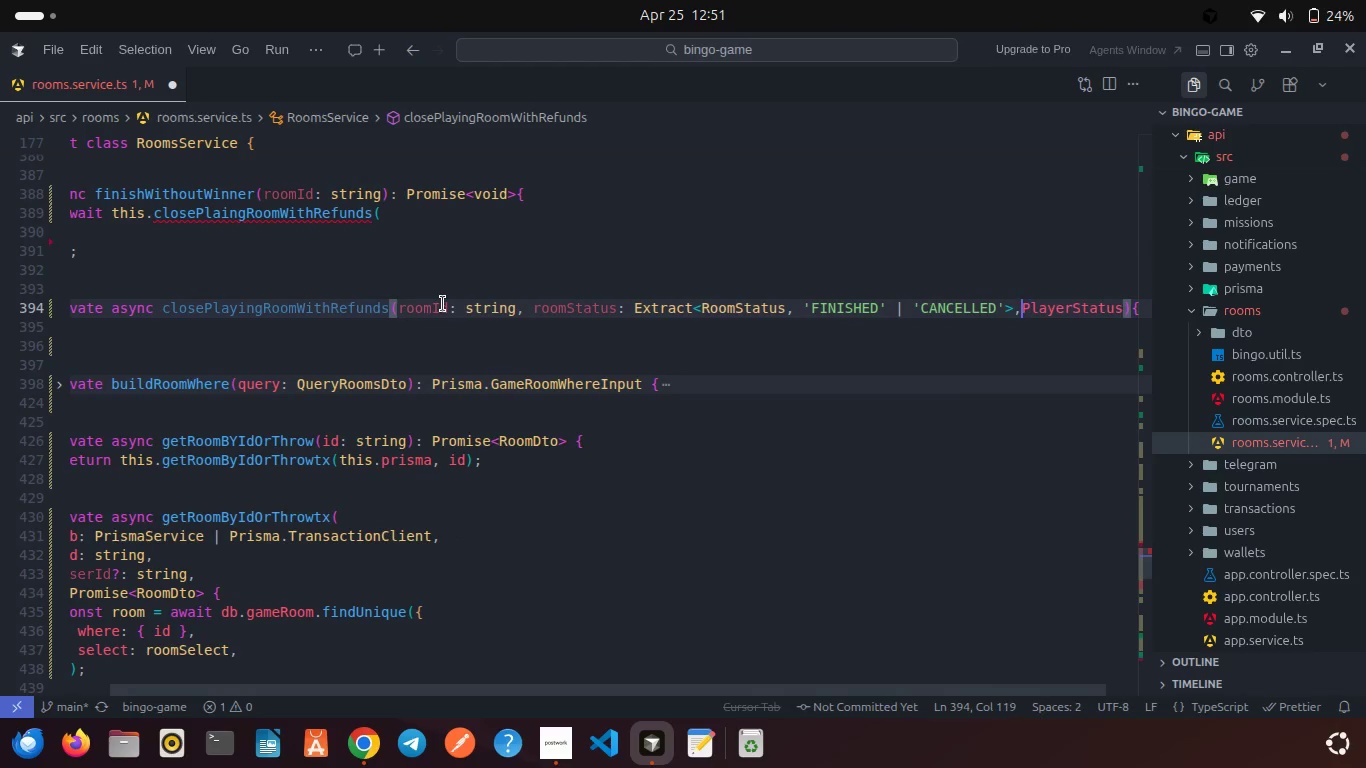 
key(ArrowLeft)
 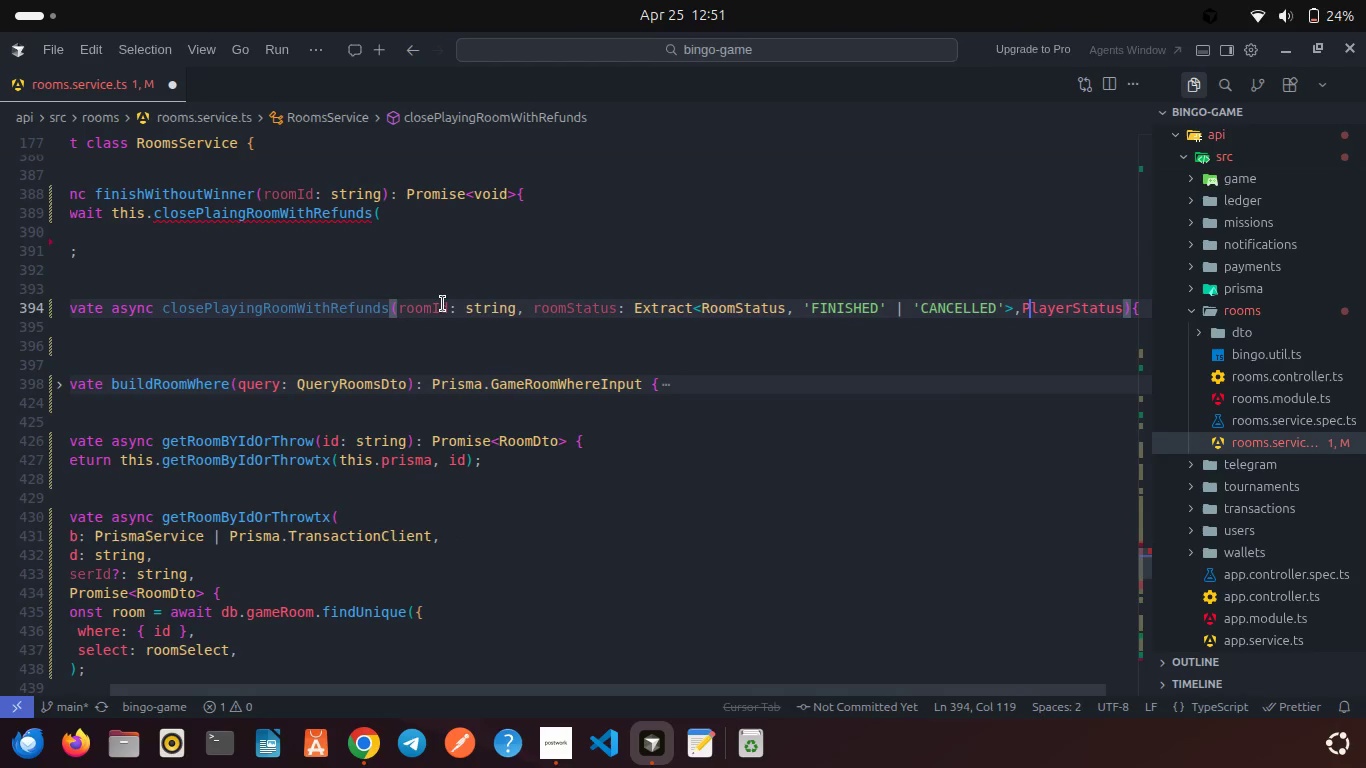 
key(ArrowRight)
 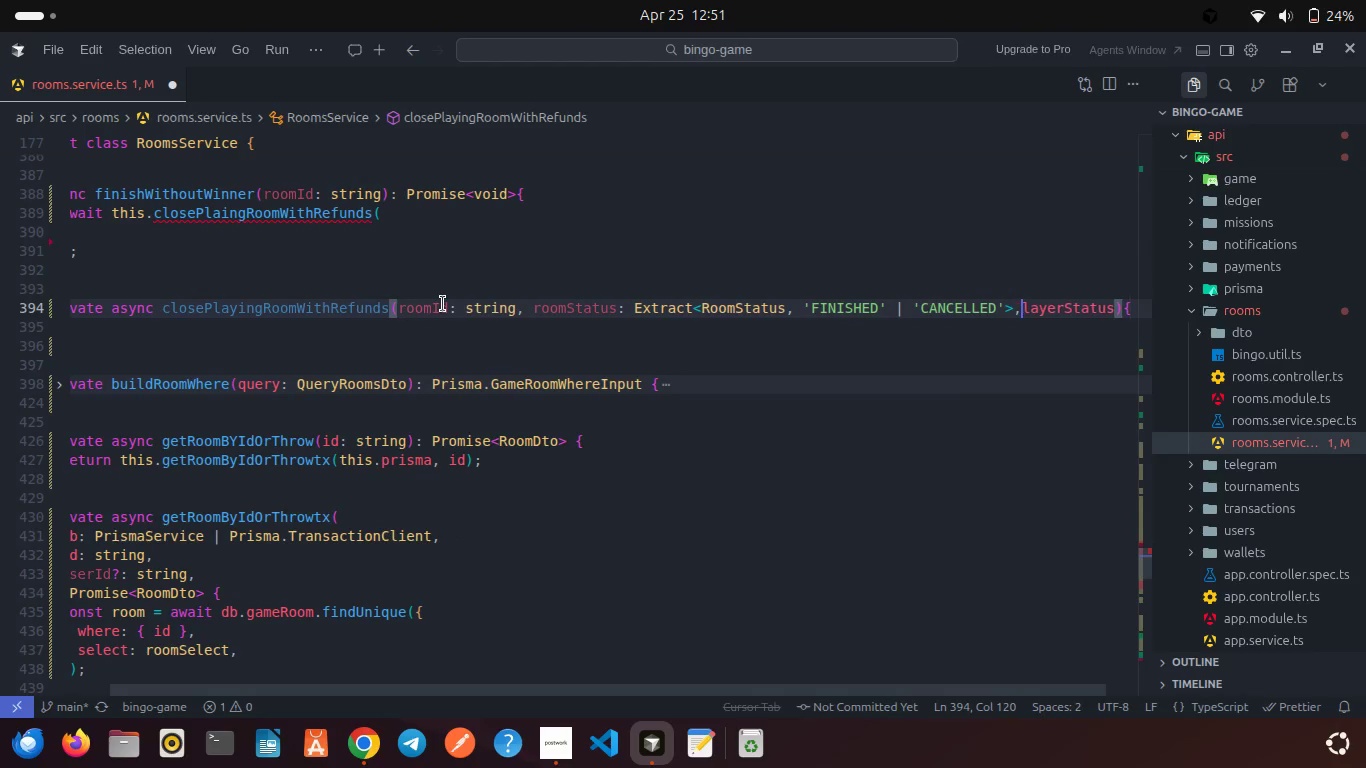 
key(Backspace)
 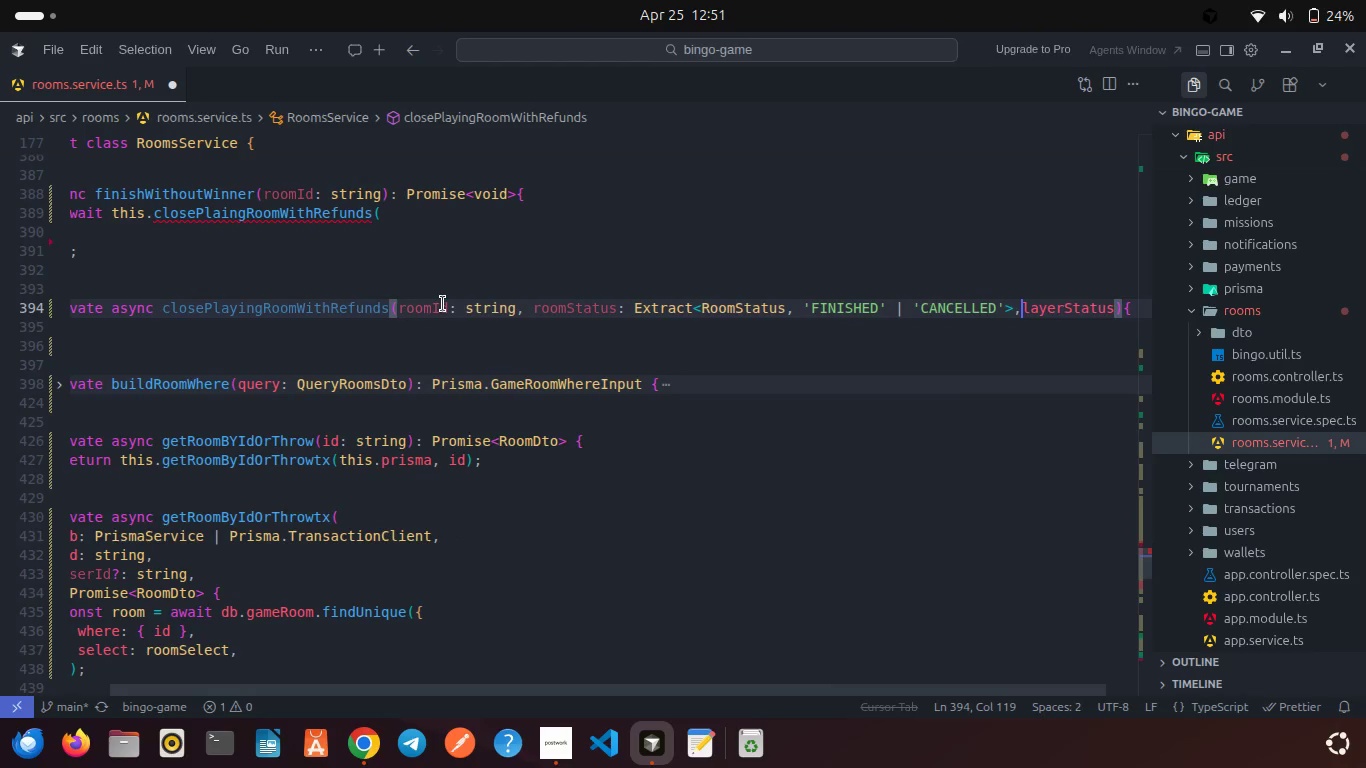 
key(P)
 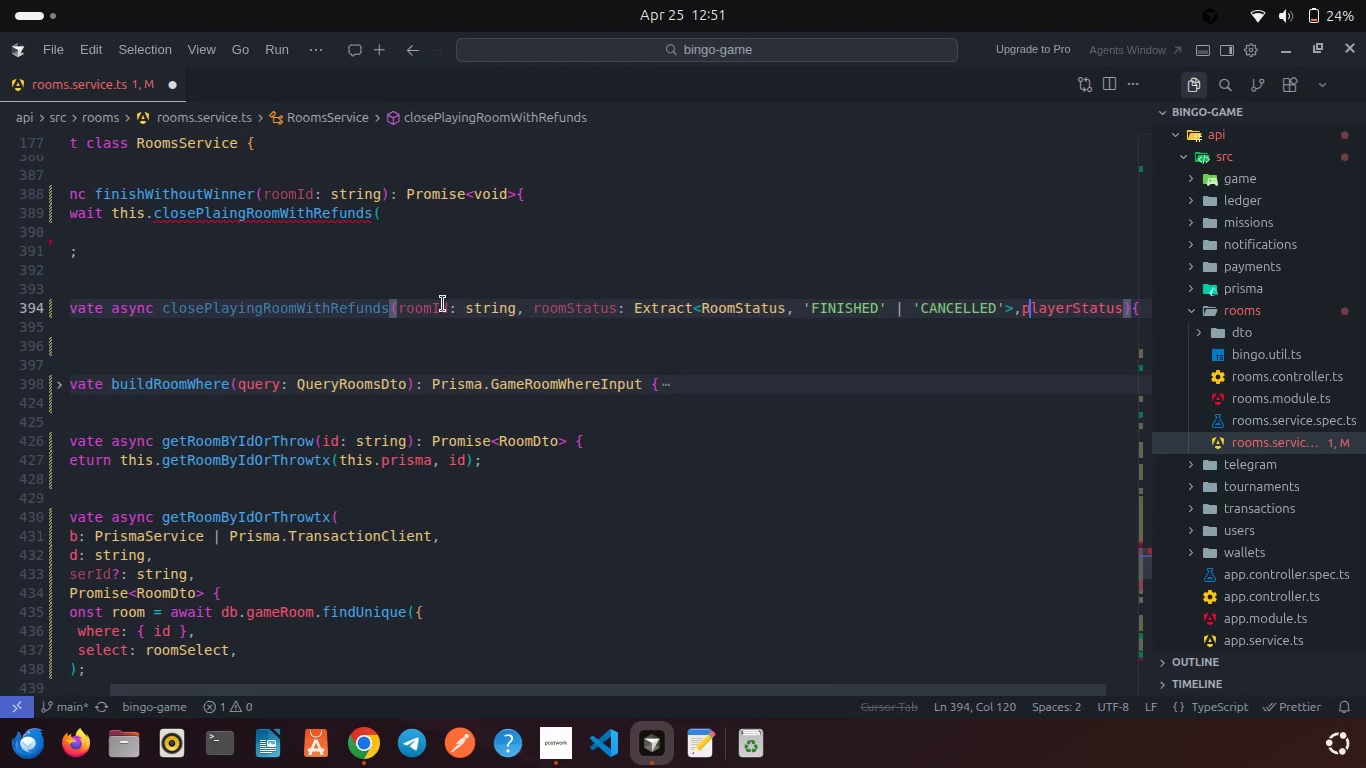 
hold_key(key=ArrowRight, duration=0.85)
 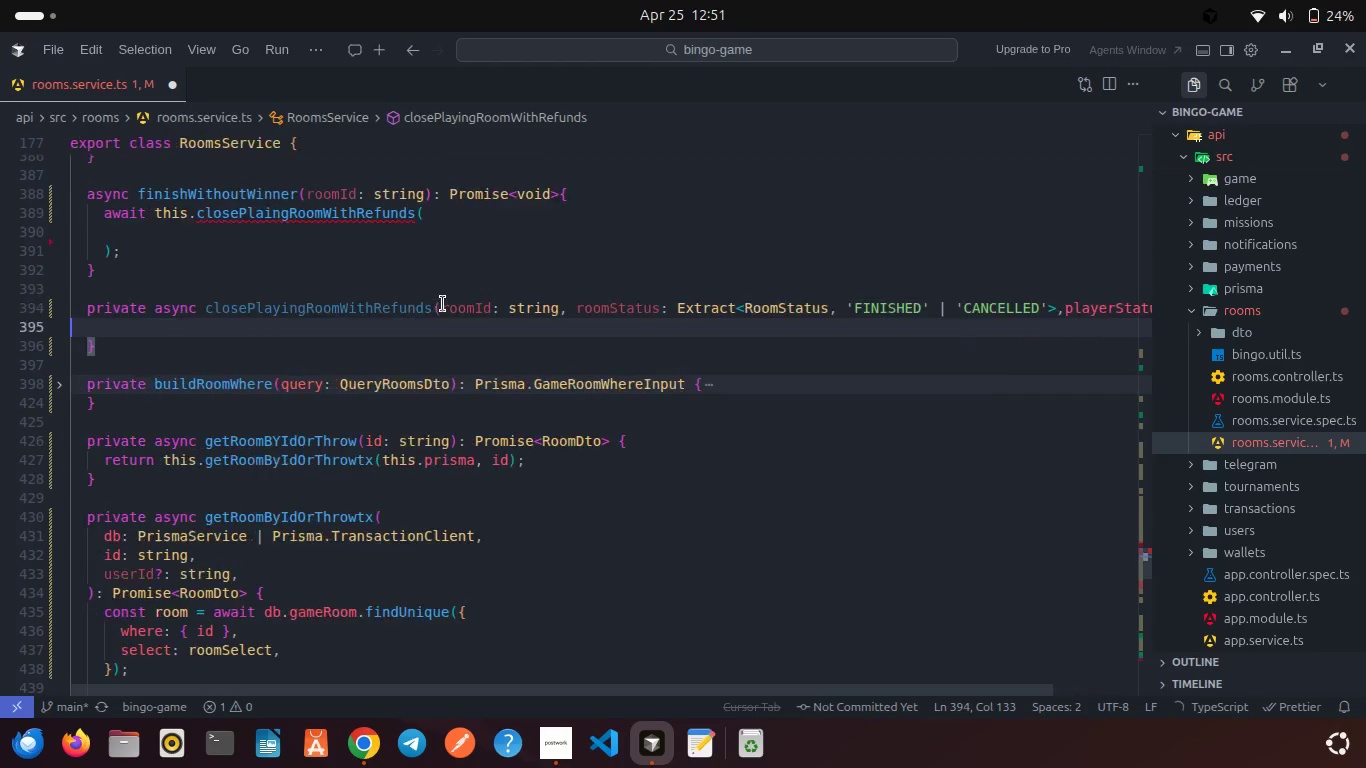 
key(ArrowRight)
 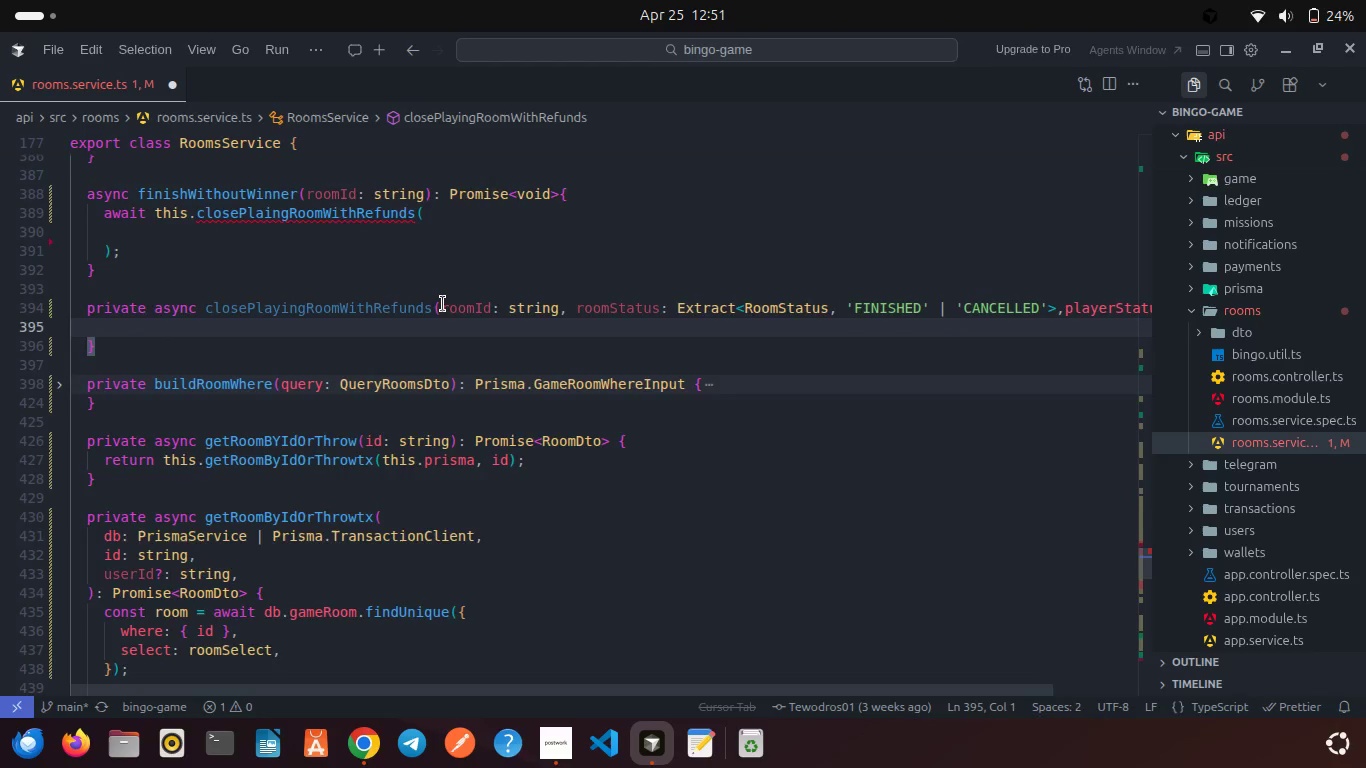 
key(ArrowLeft)
 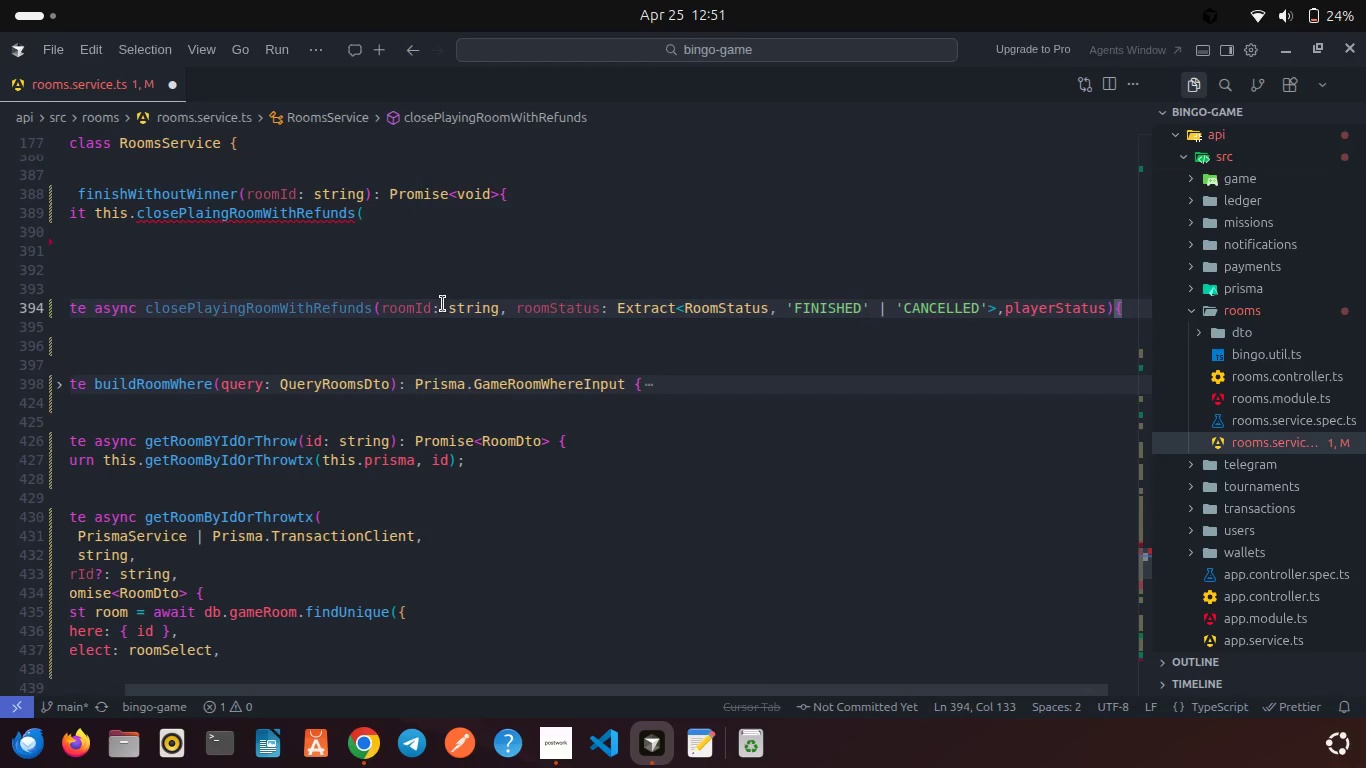 
key(ArrowLeft)
 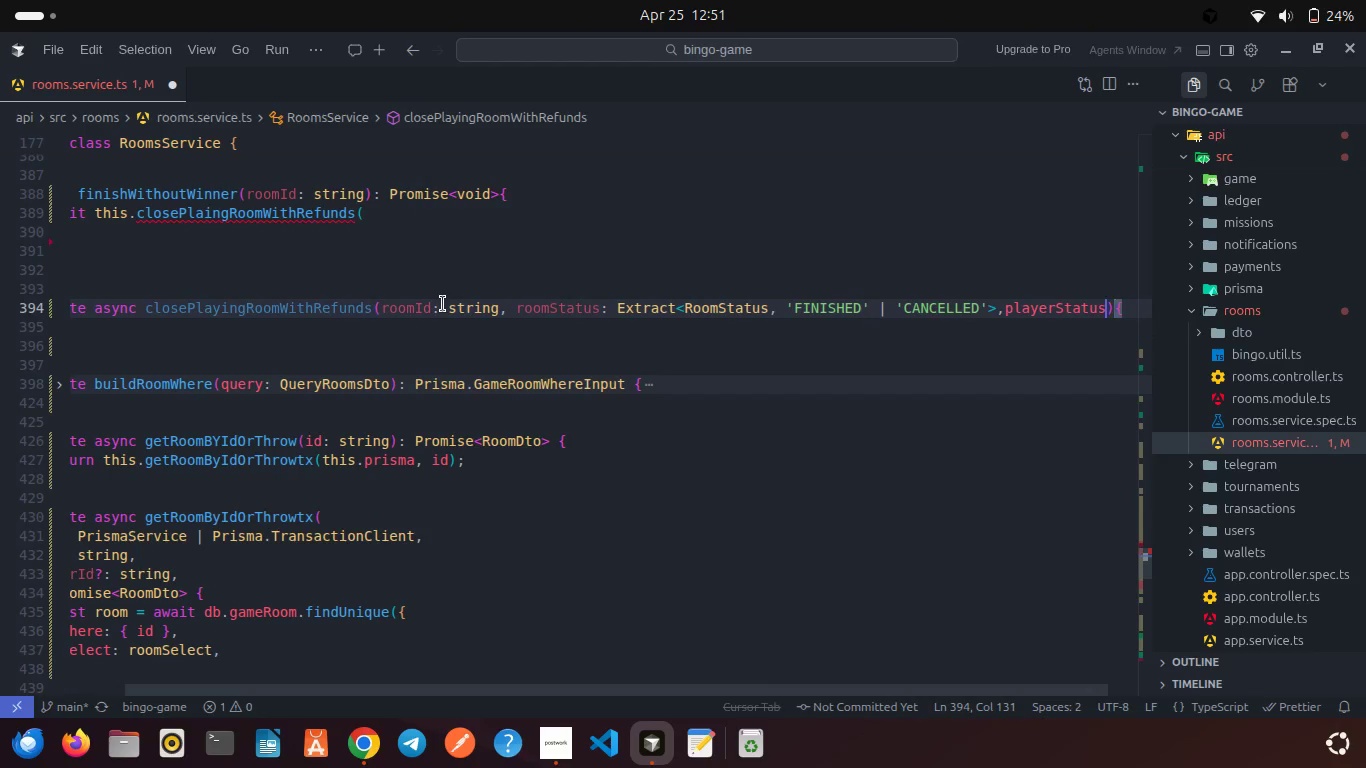 
key(ArrowLeft)
 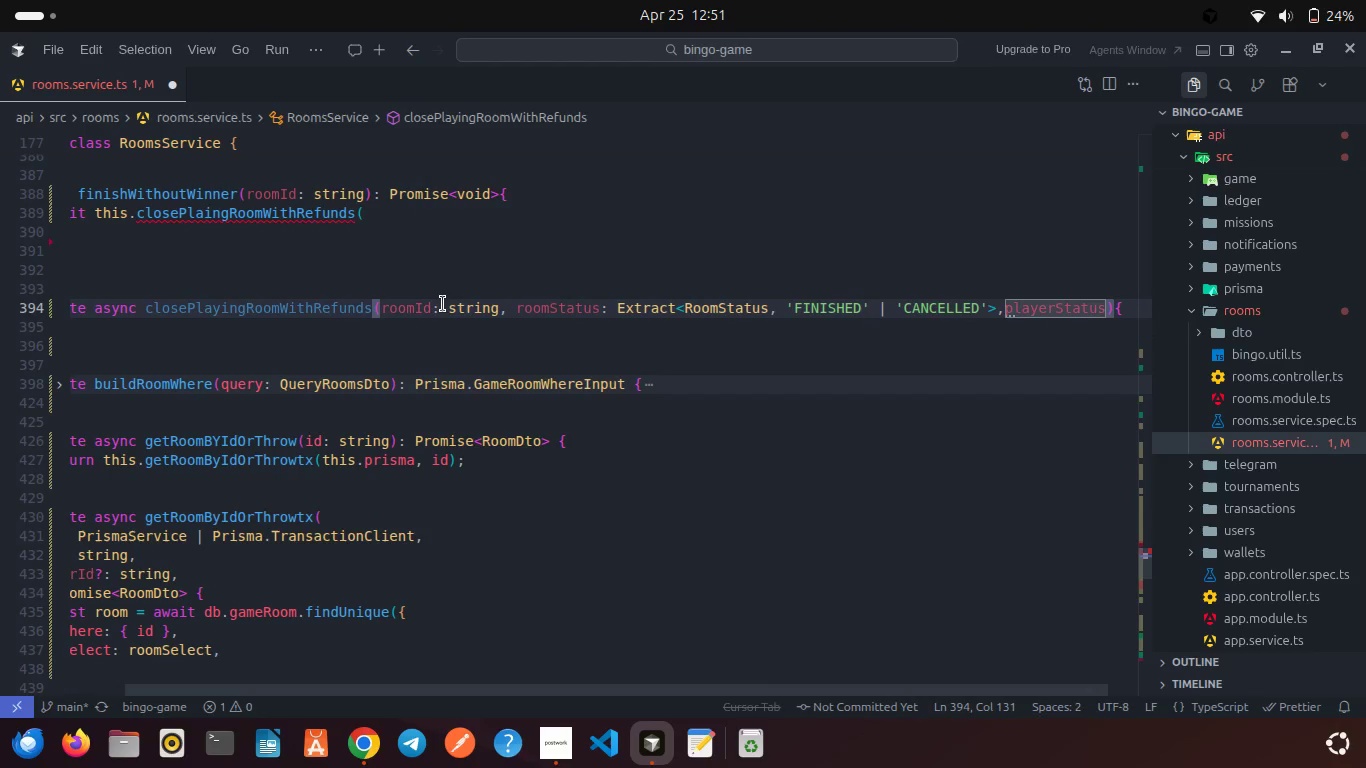 
type(: Extract)
 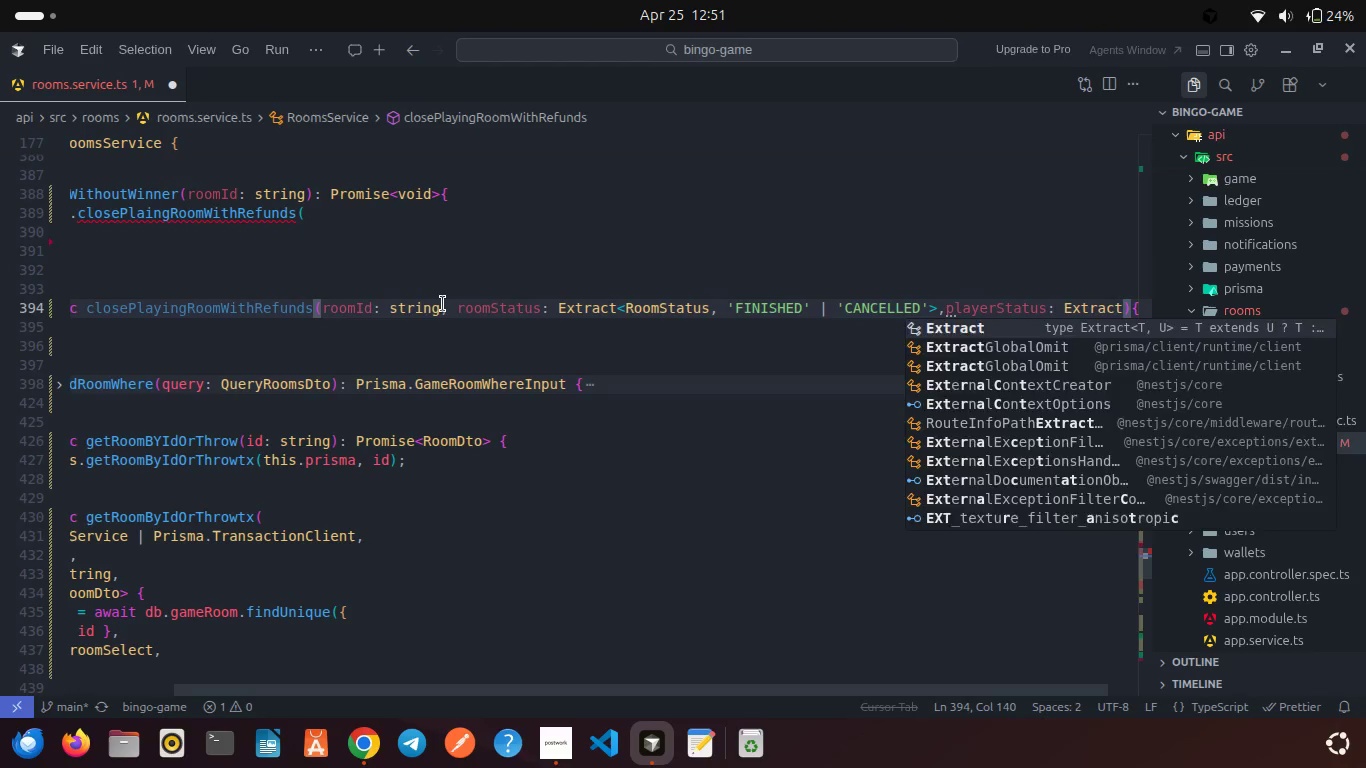 
key(Enter)
 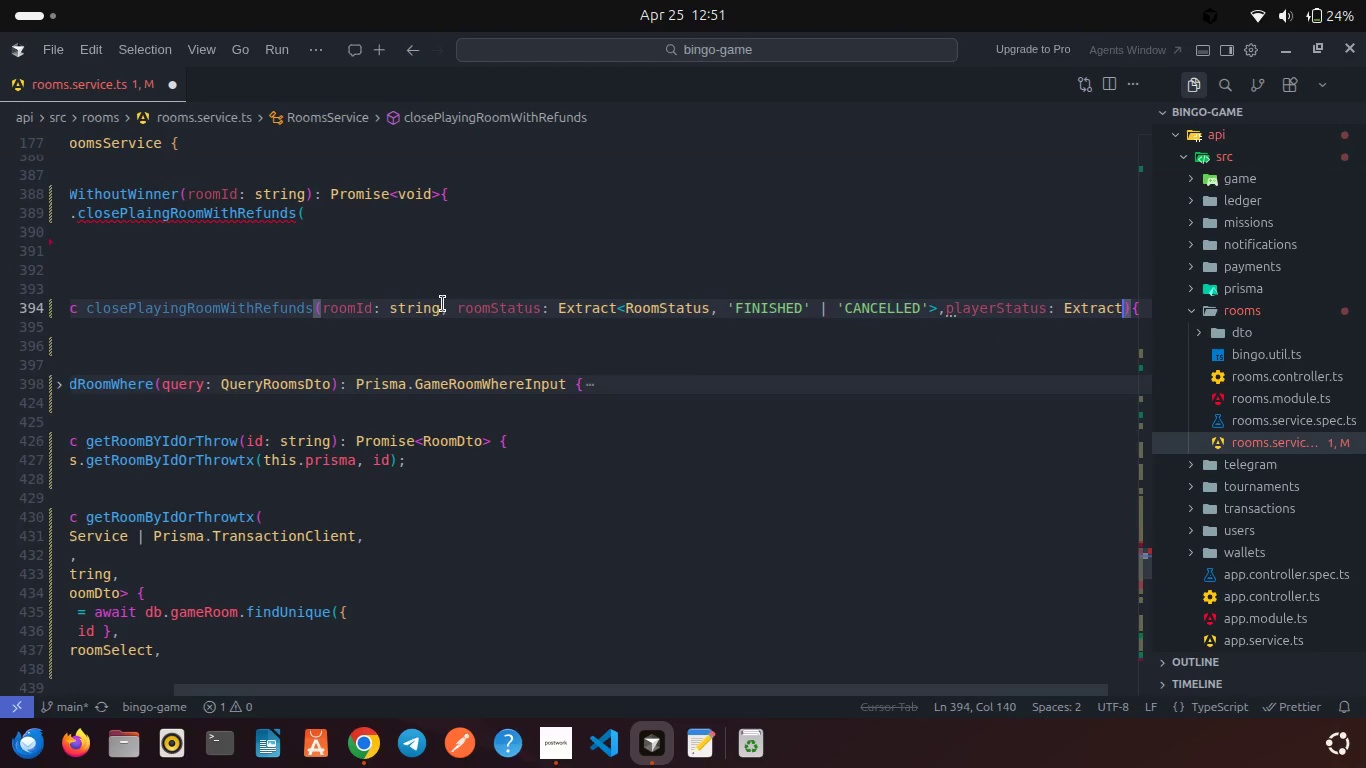 
type(<O)
key(Backspace)
type(PlayerSt)
 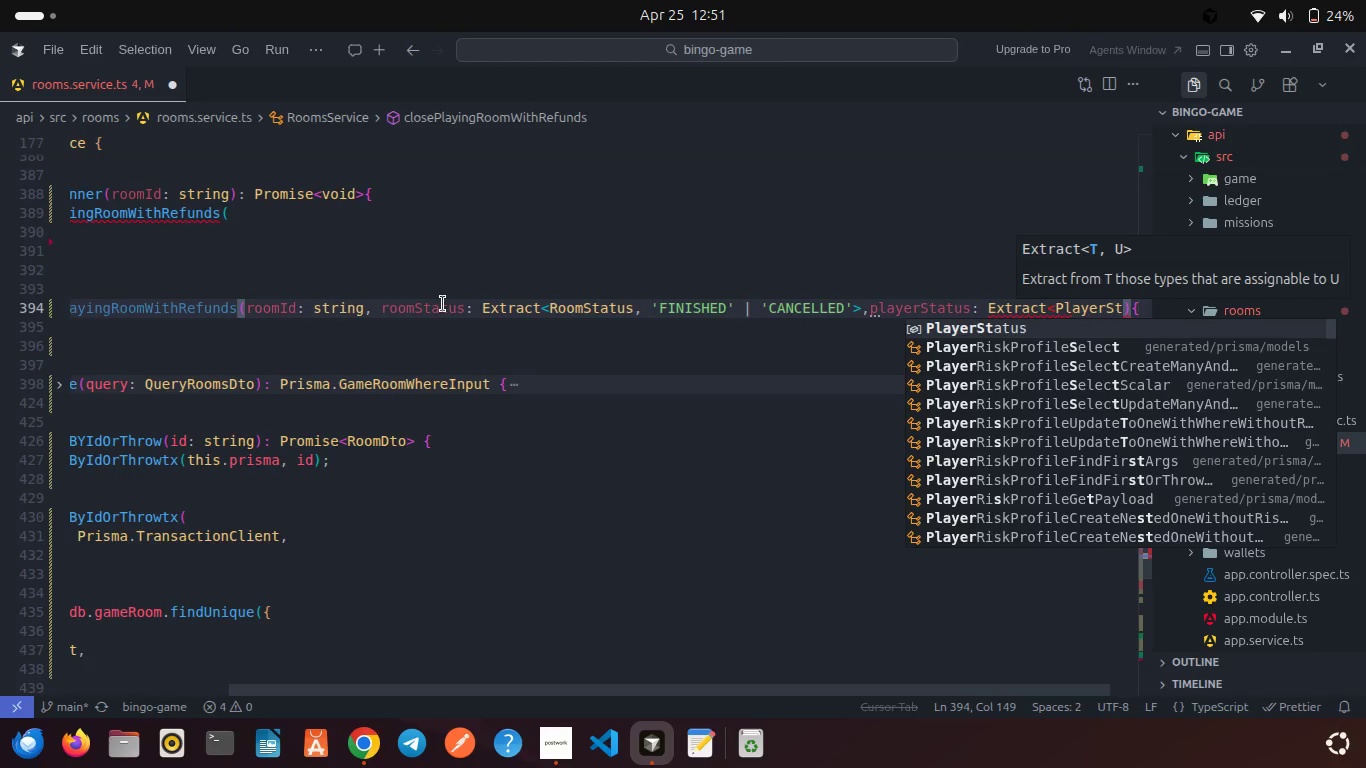 
key(Enter)
 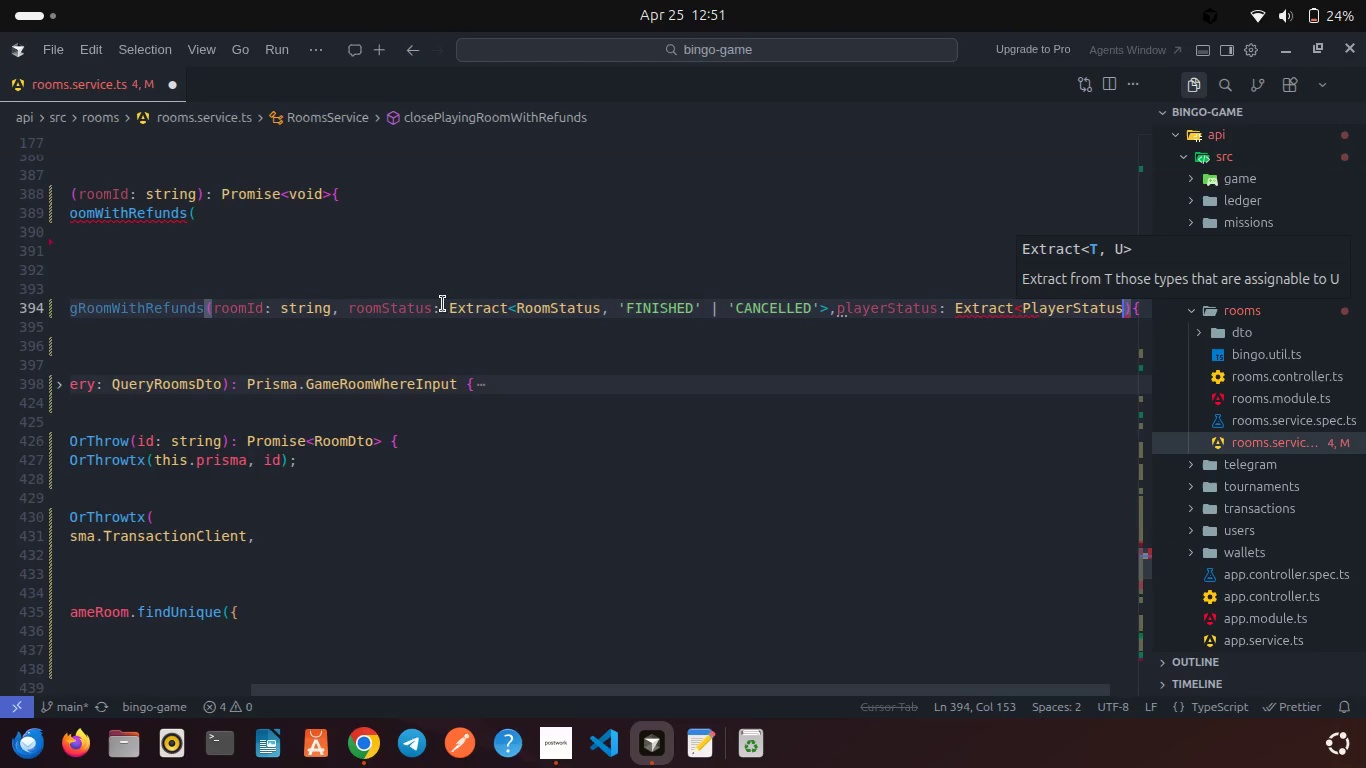 
type(, 'LOST)
 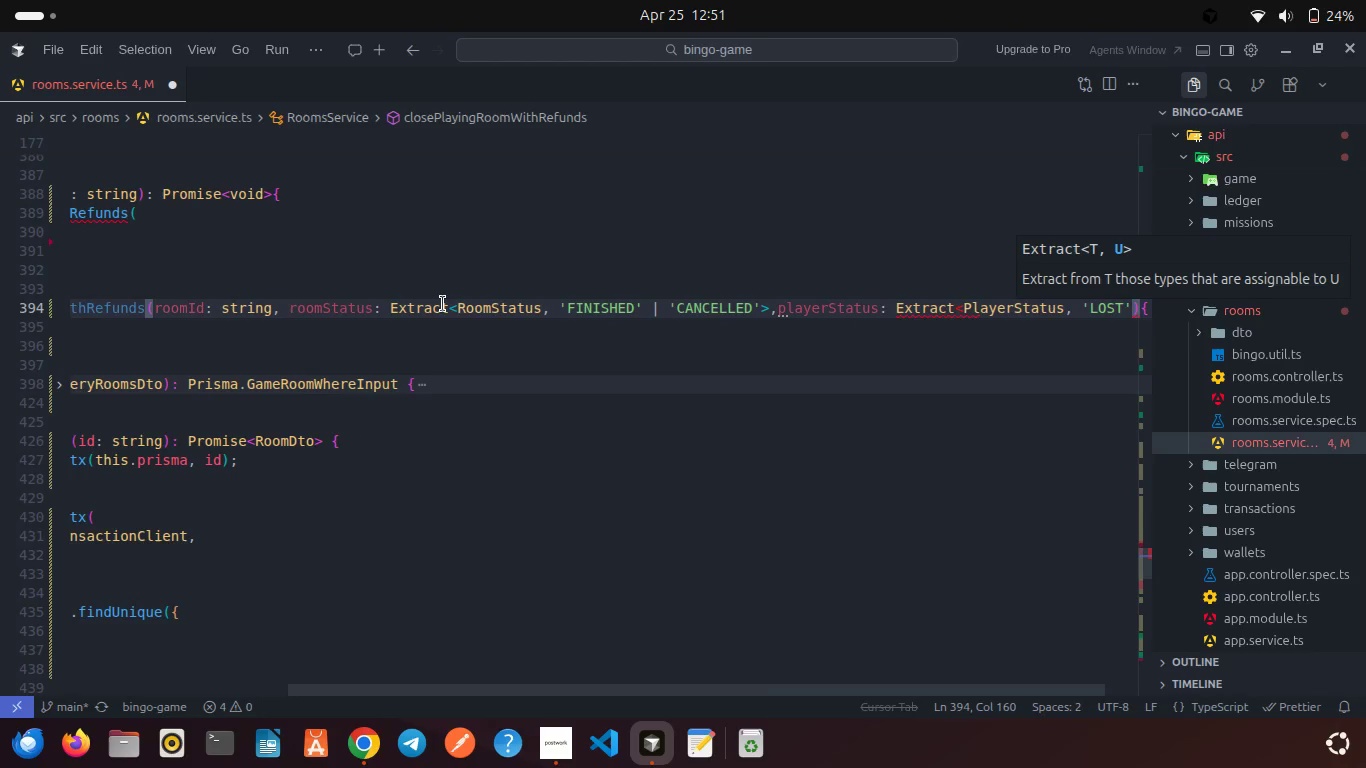 
key(ArrowRight)
 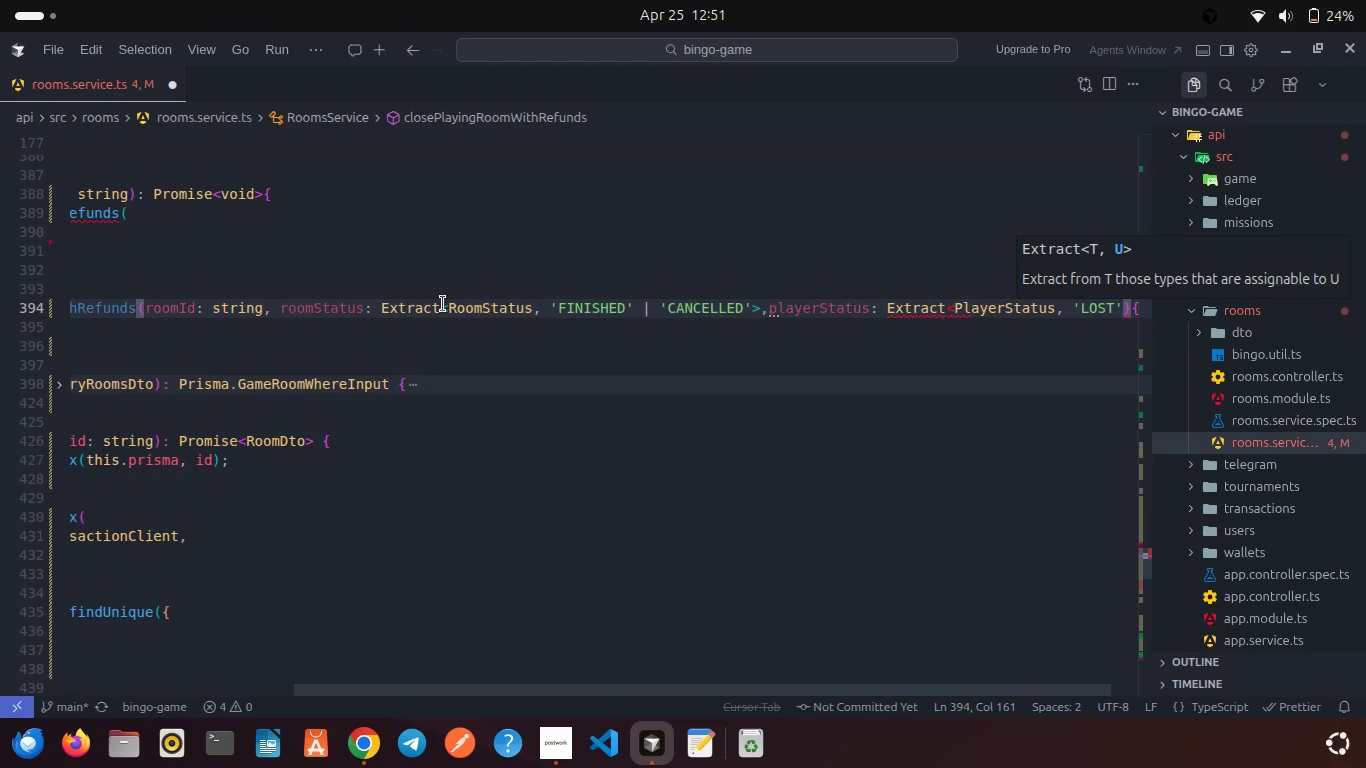 
type( | 'LEFT)
 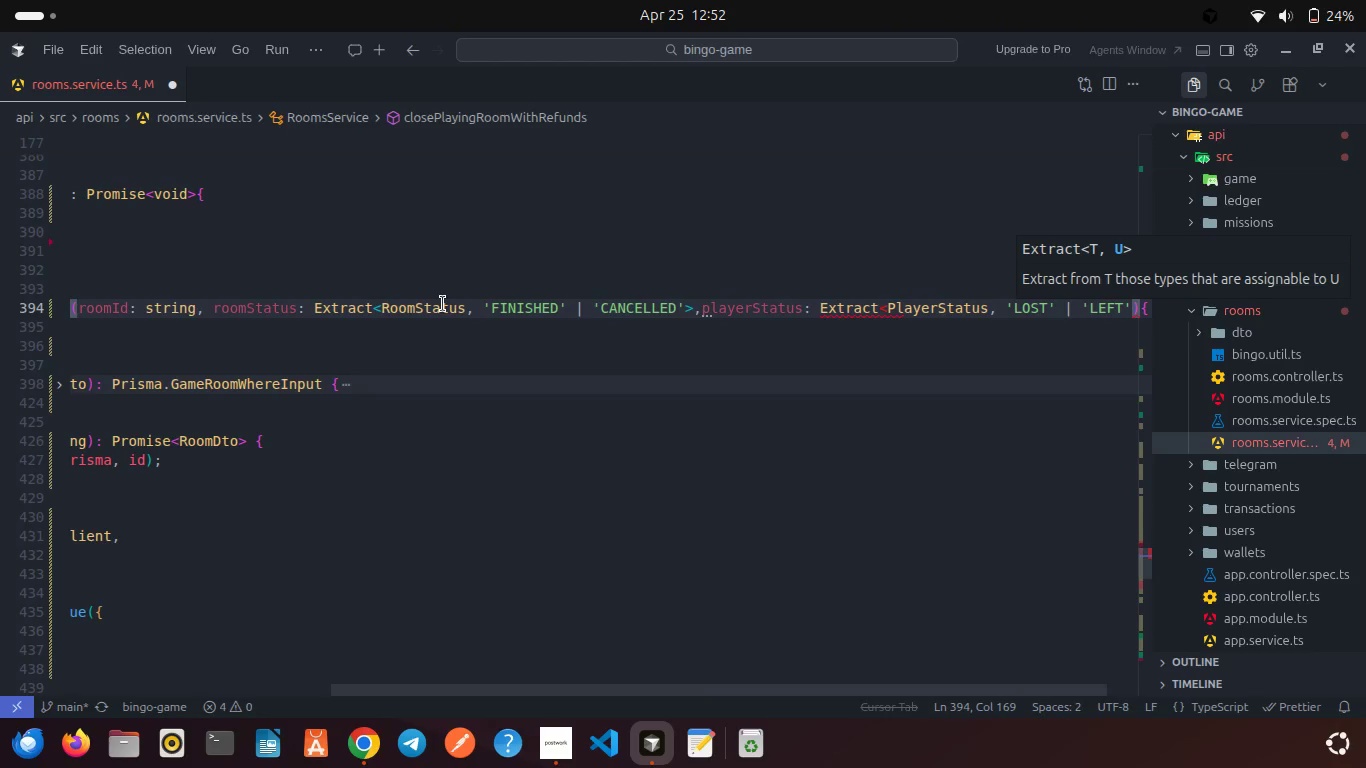 
key(ArrowRight)
 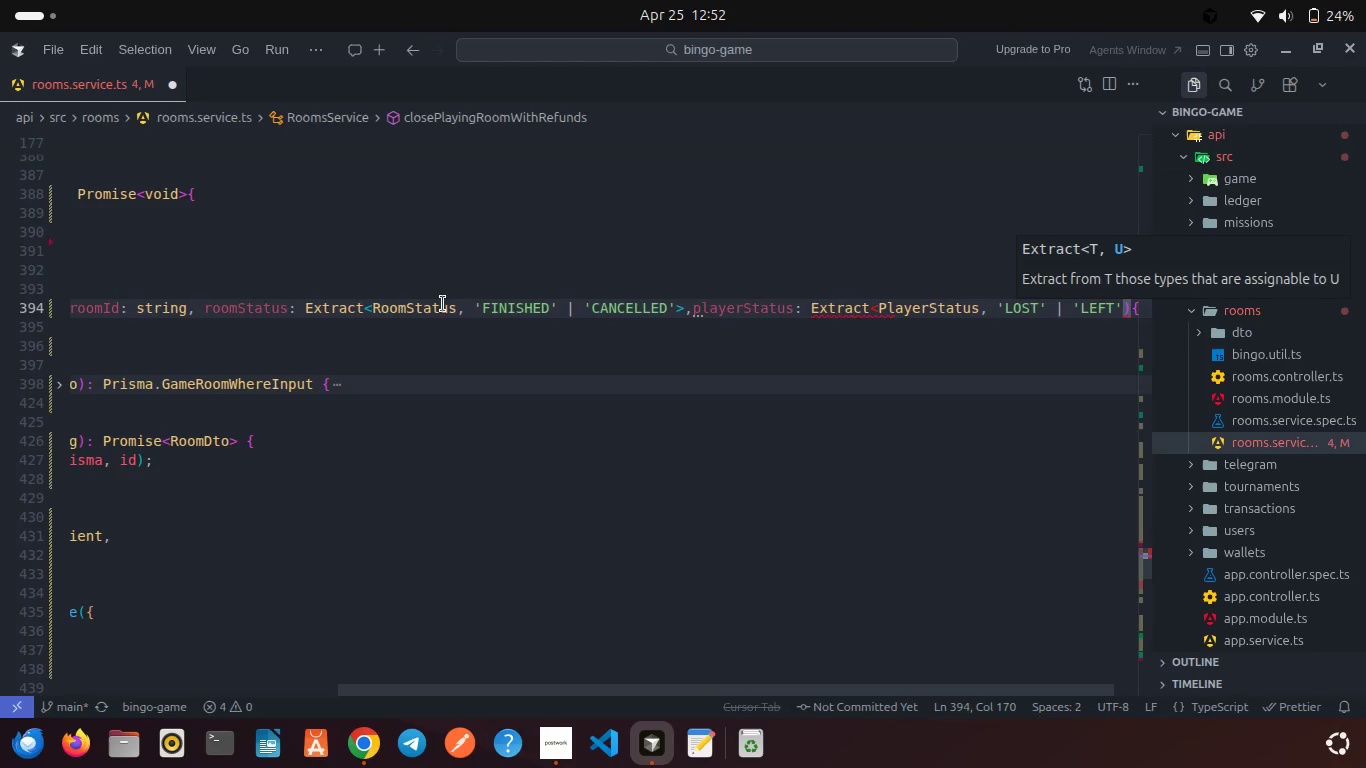 
key(Shift+Period)
 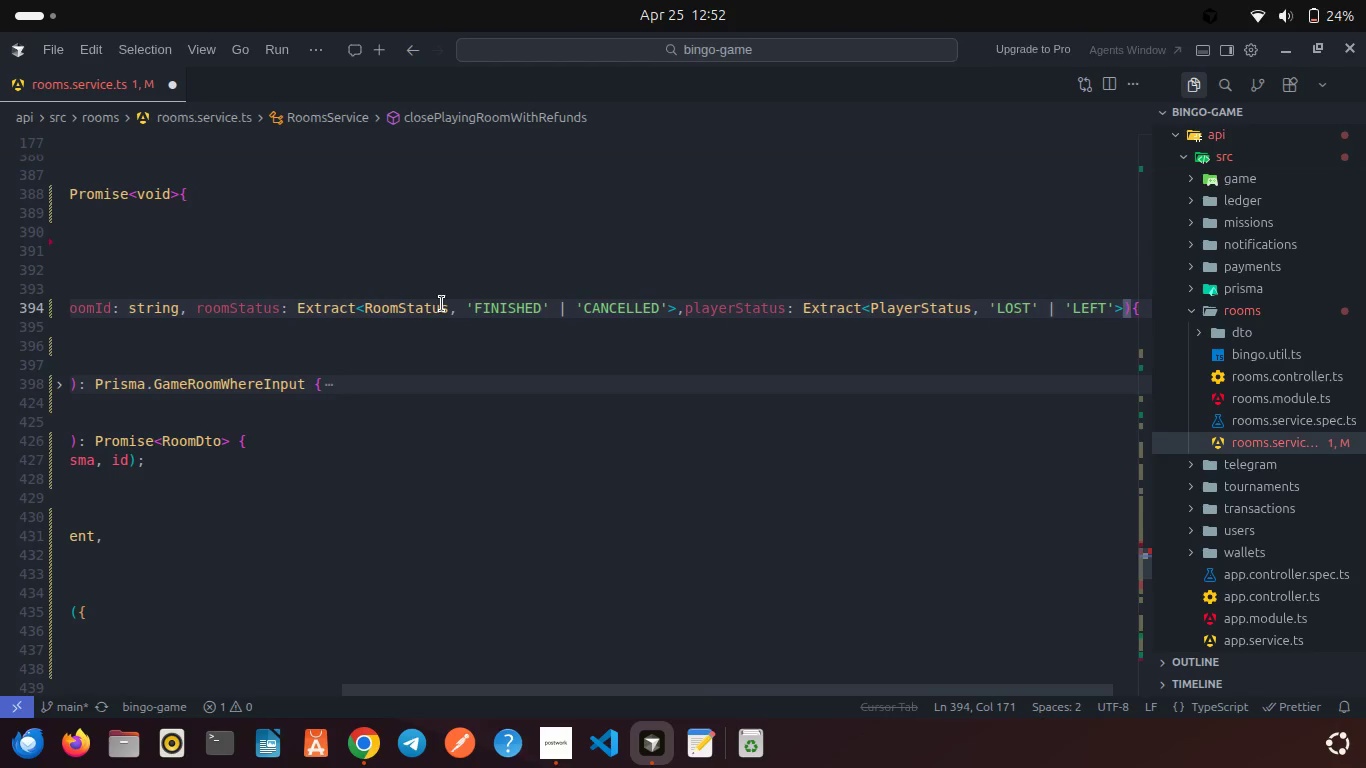 
wait(5.06)
 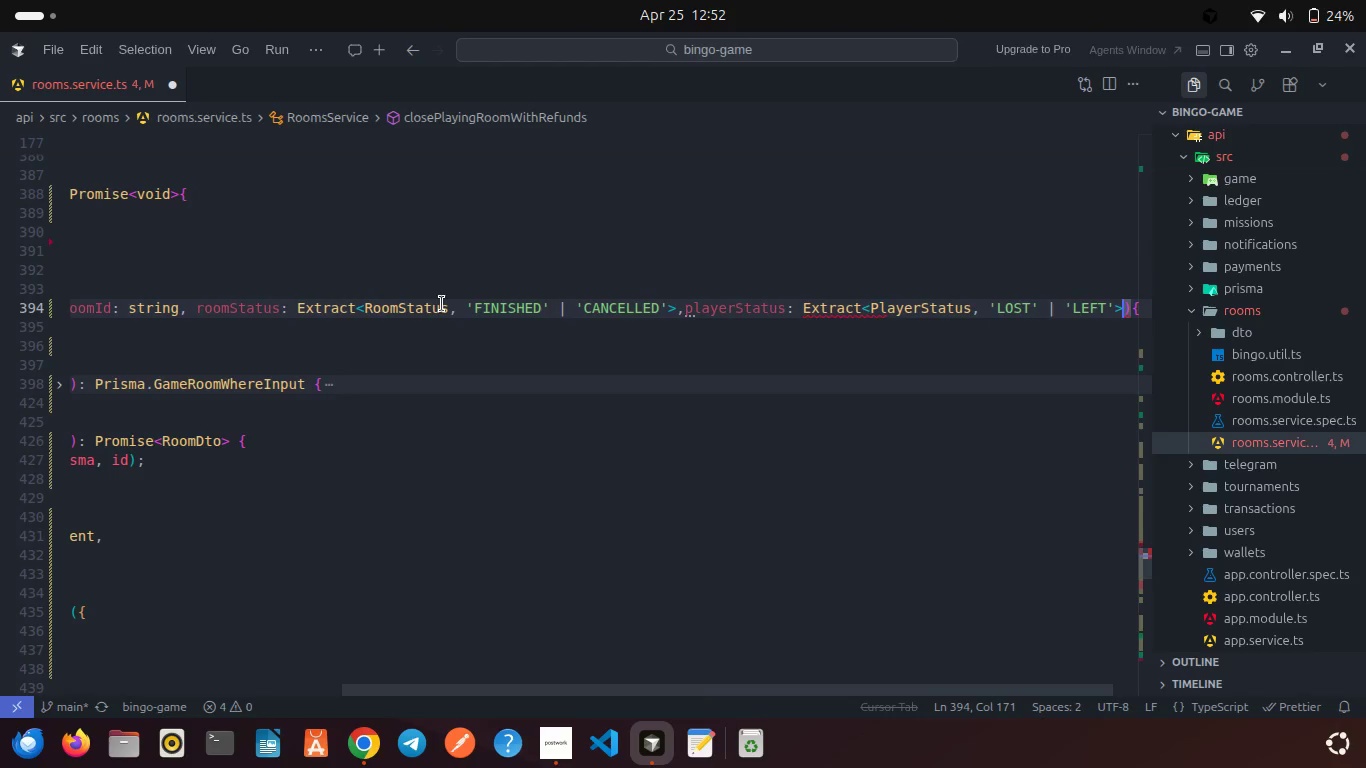 
key(Control+A)
 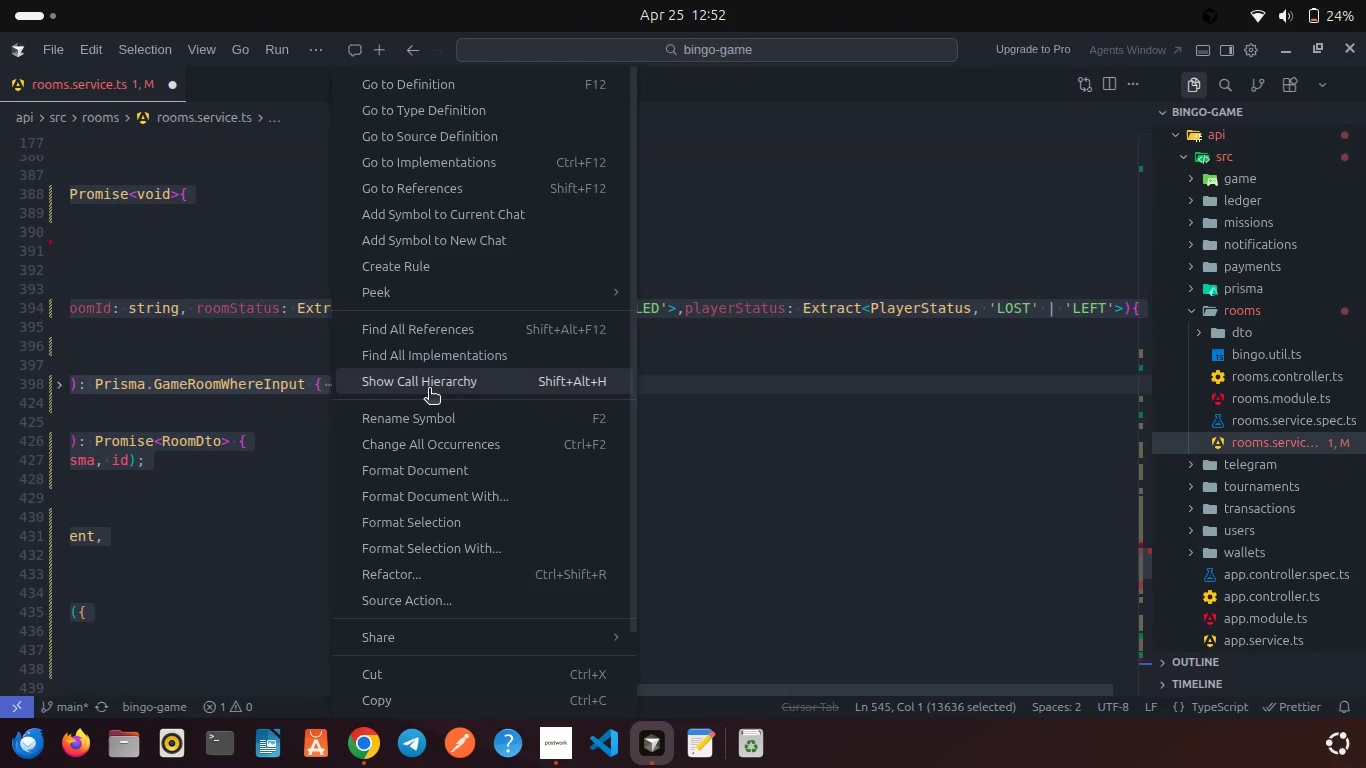 
mouse_move([392, 452])
 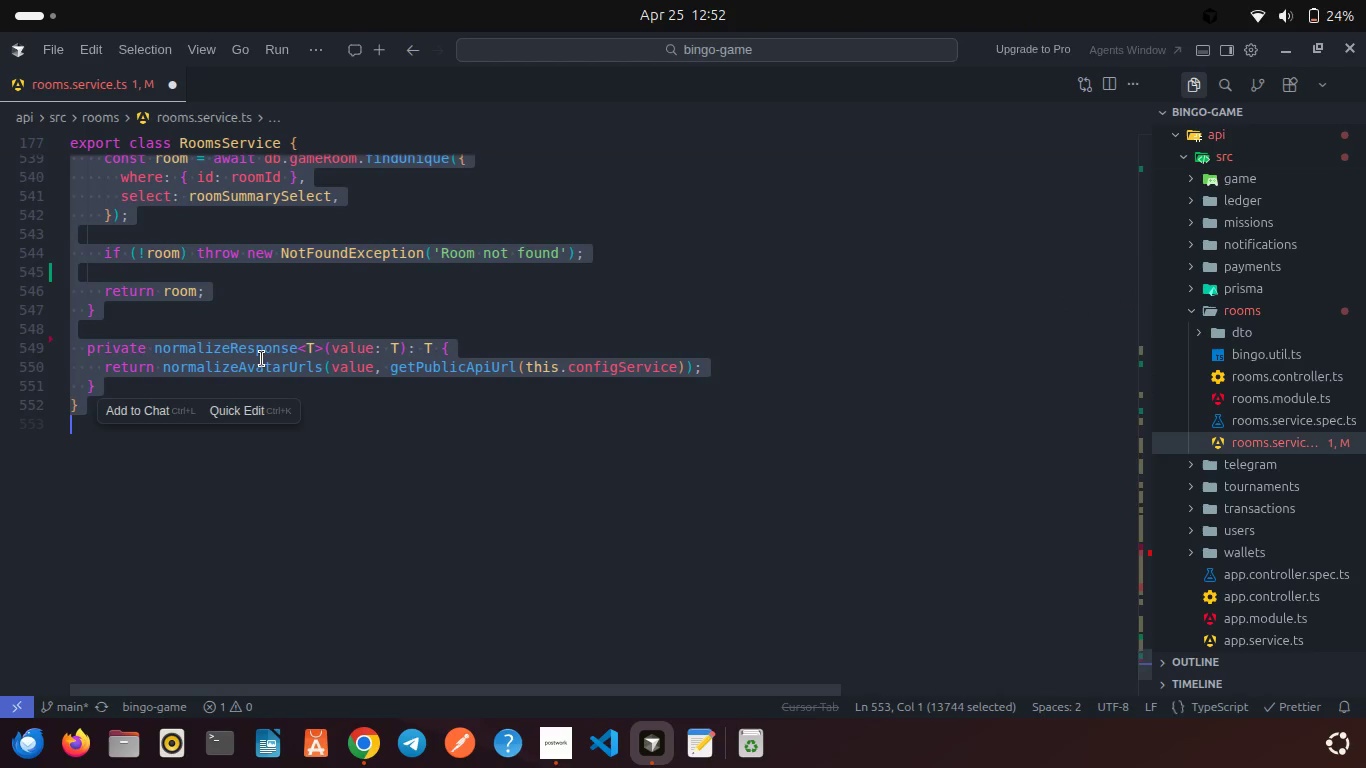 
left_click([262, 359])
 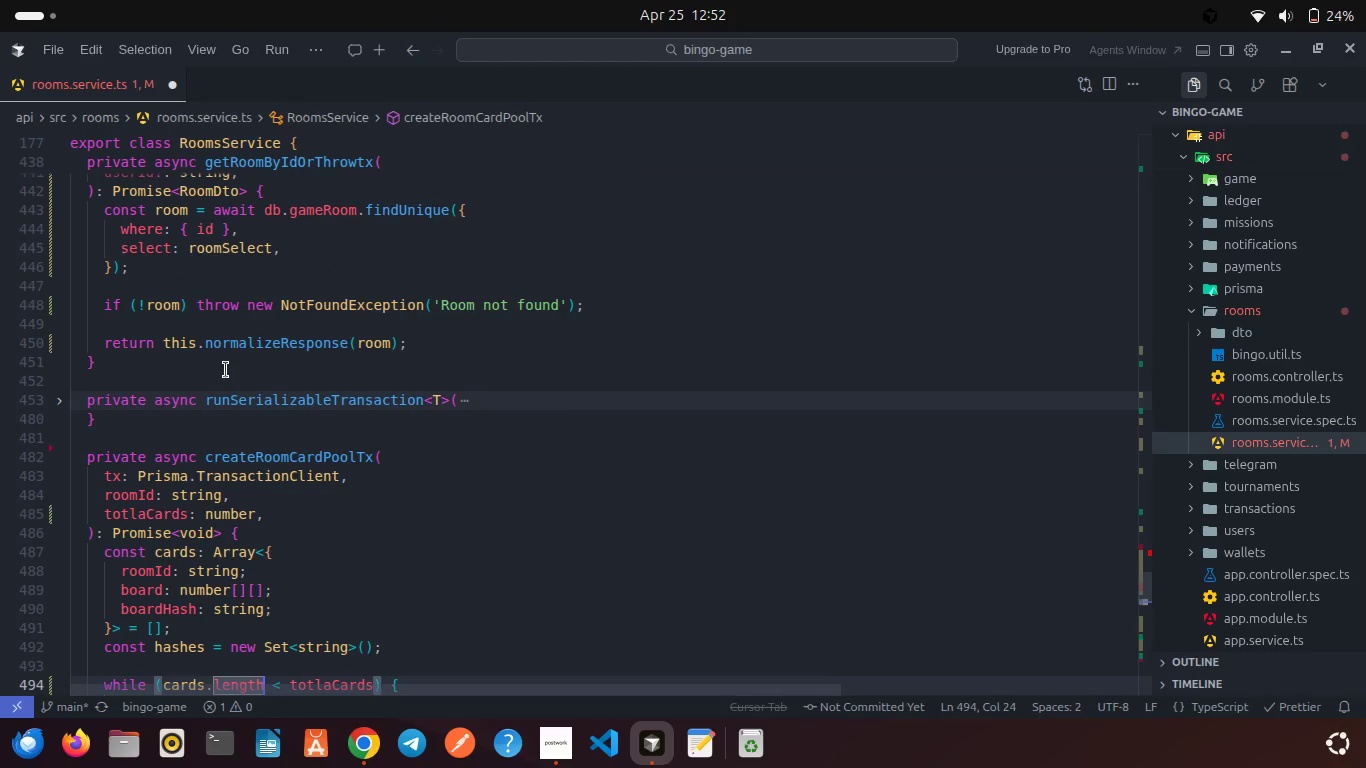 
scroll: coordinate [225, 370], scroll_direction: up, amount: 33.0
 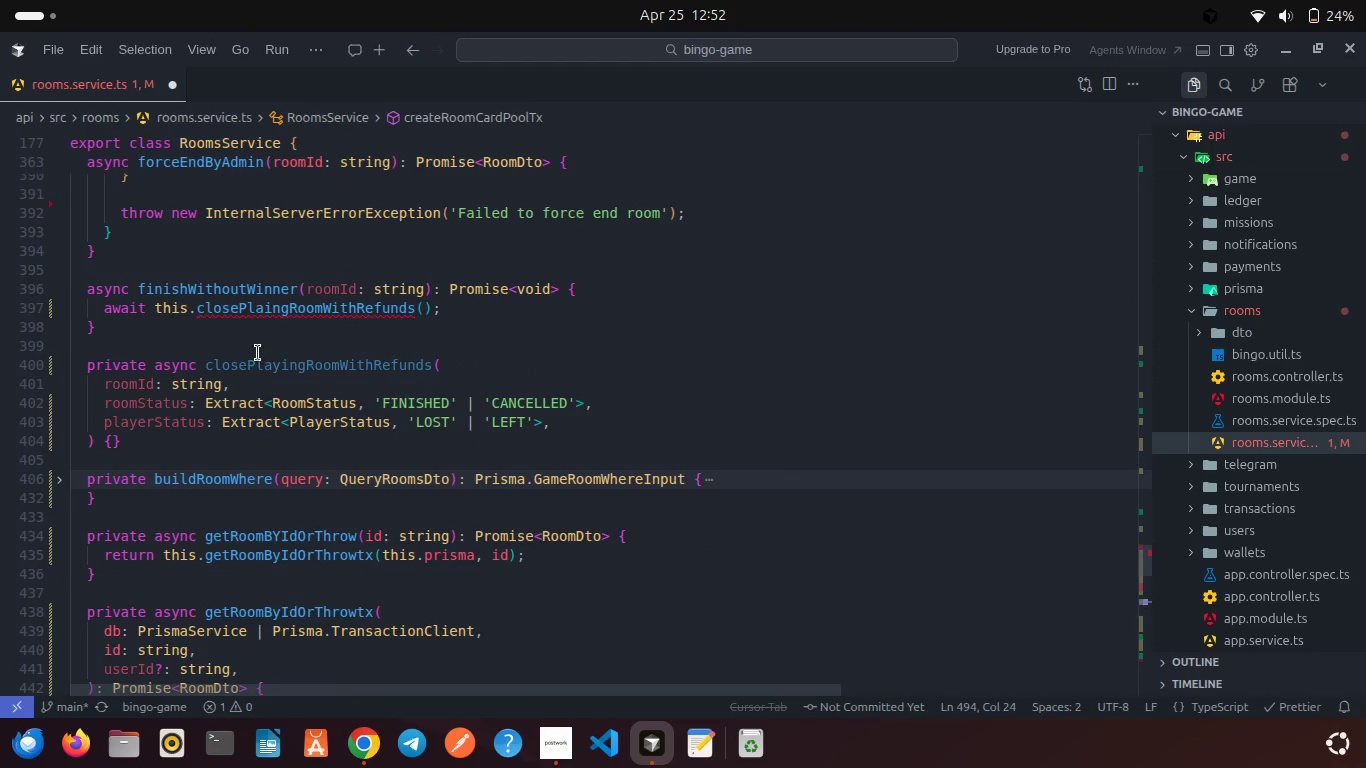 
left_click([282, 361])
 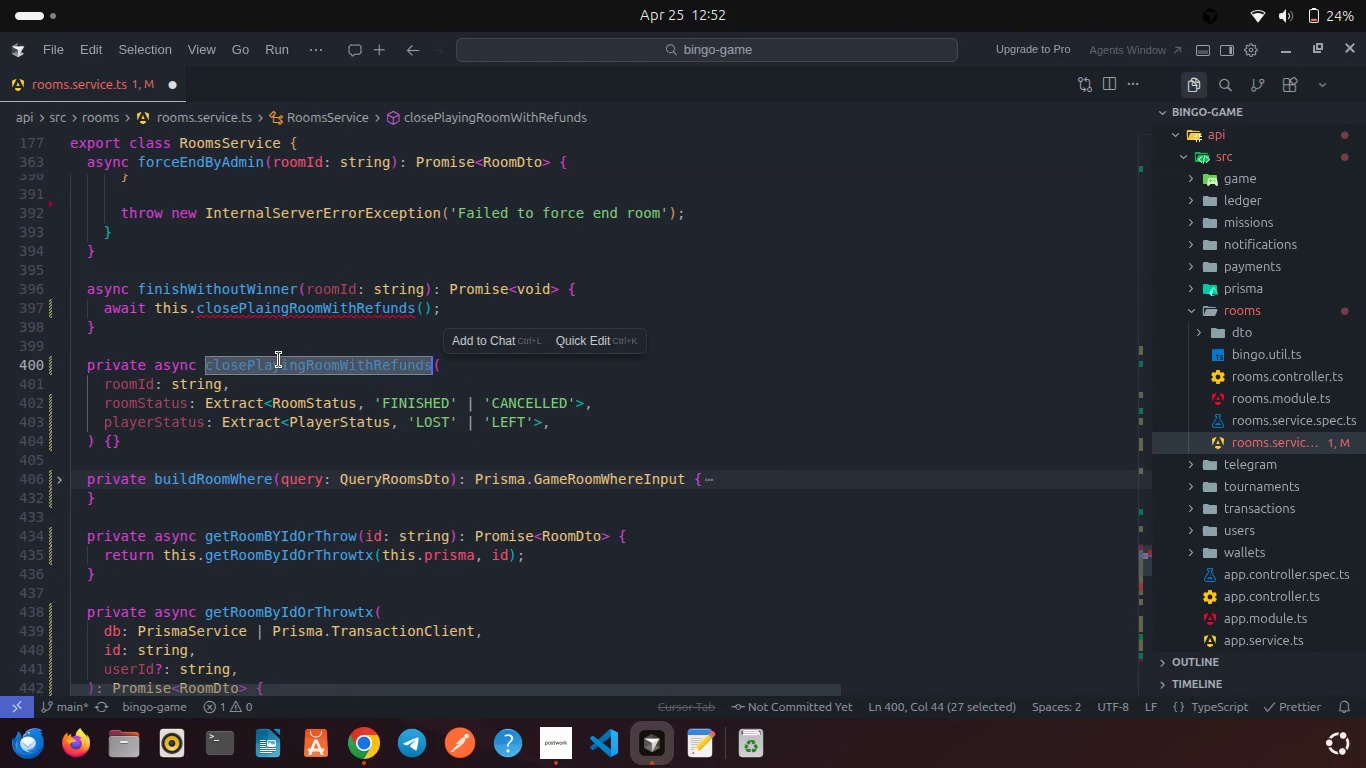 
key(Control+C)
 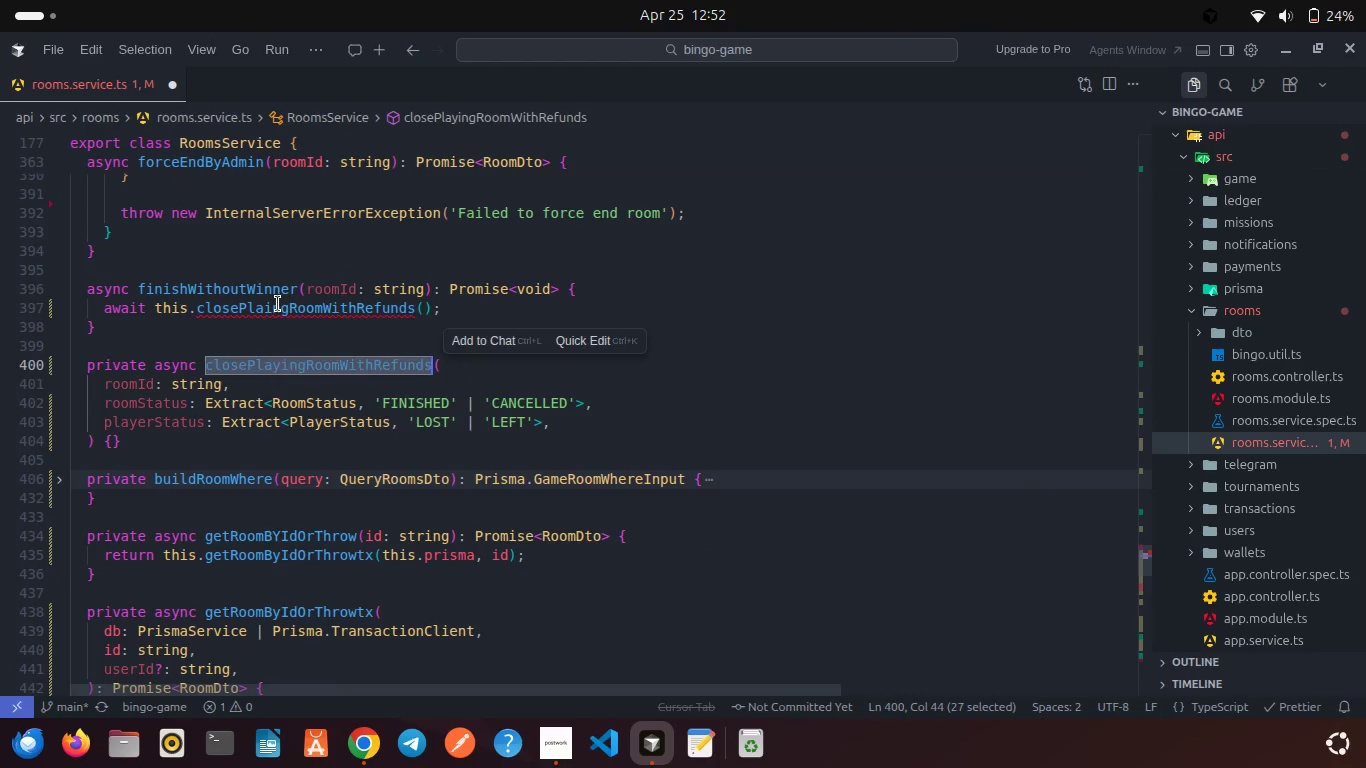 
double_click([278, 304])
 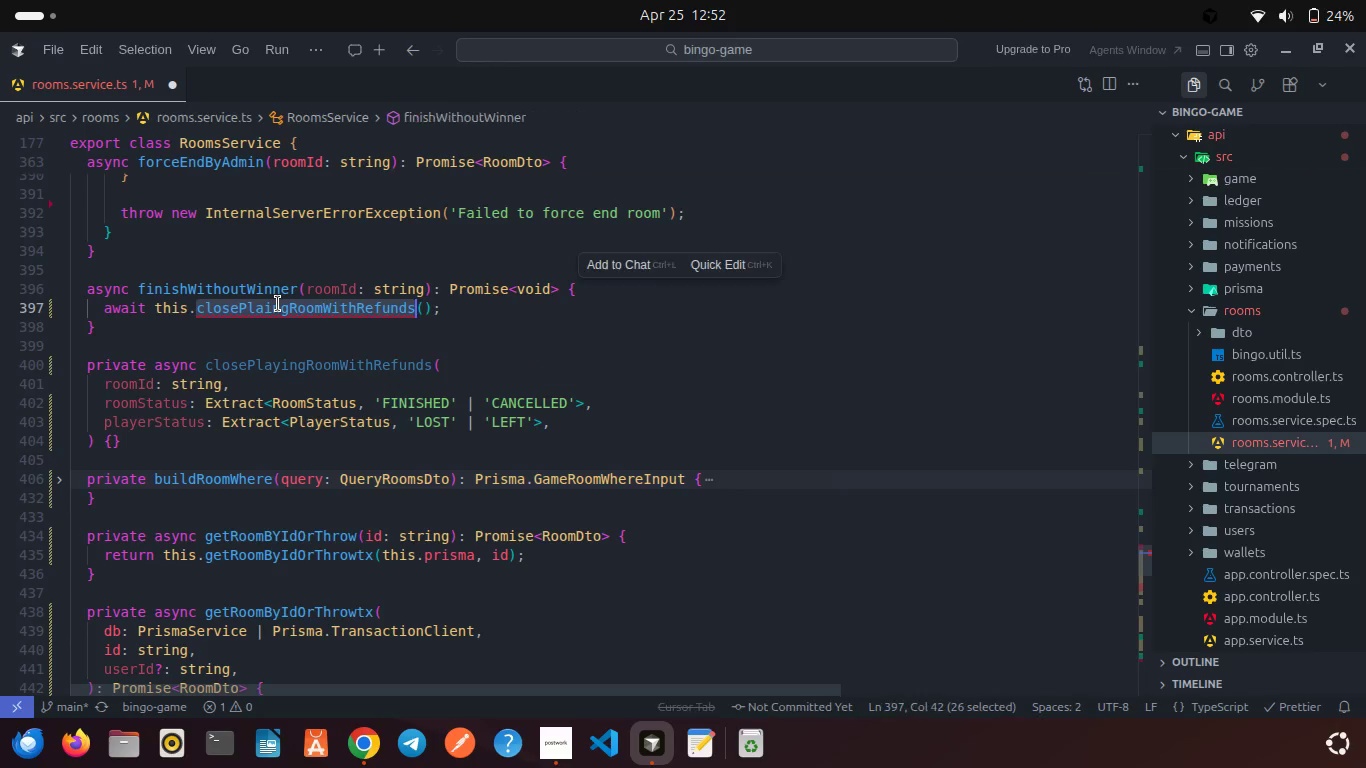 
key(Control+V)
 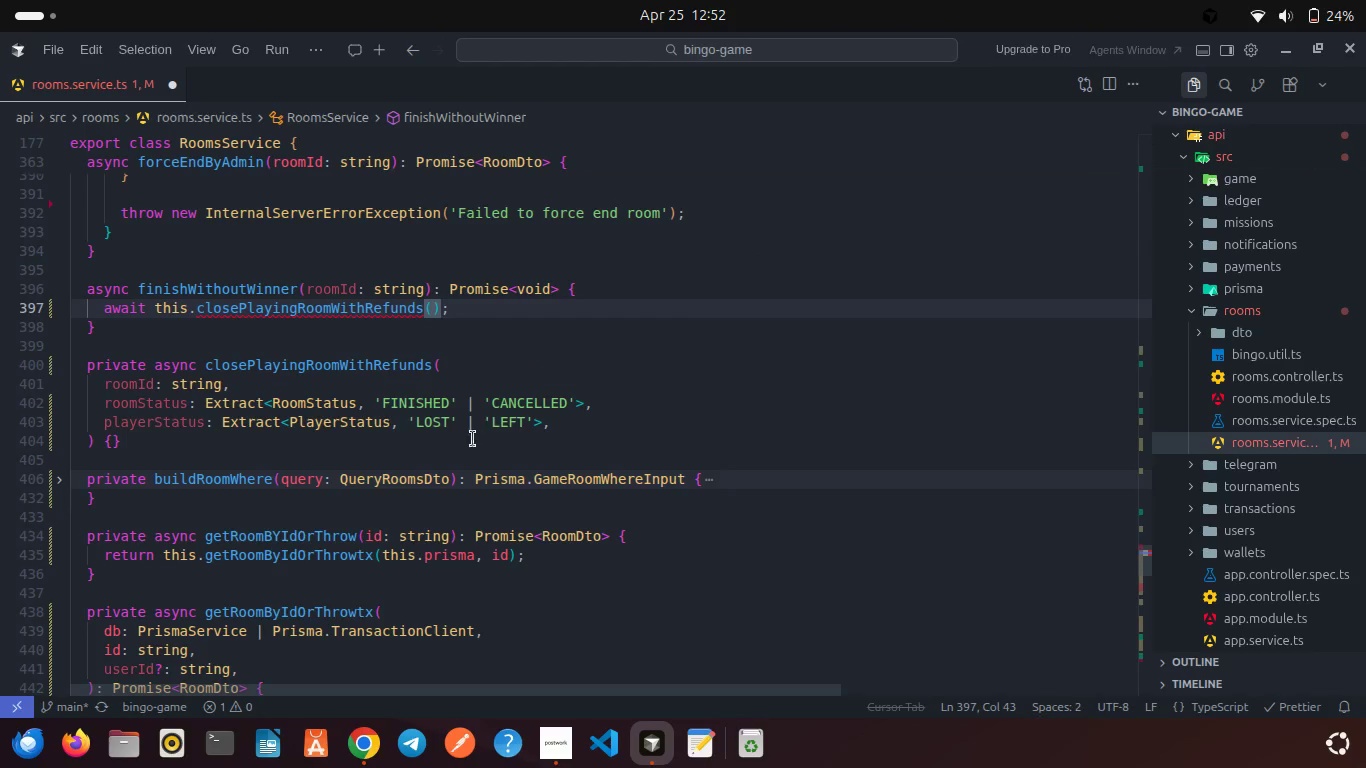 
wait(7.55)
 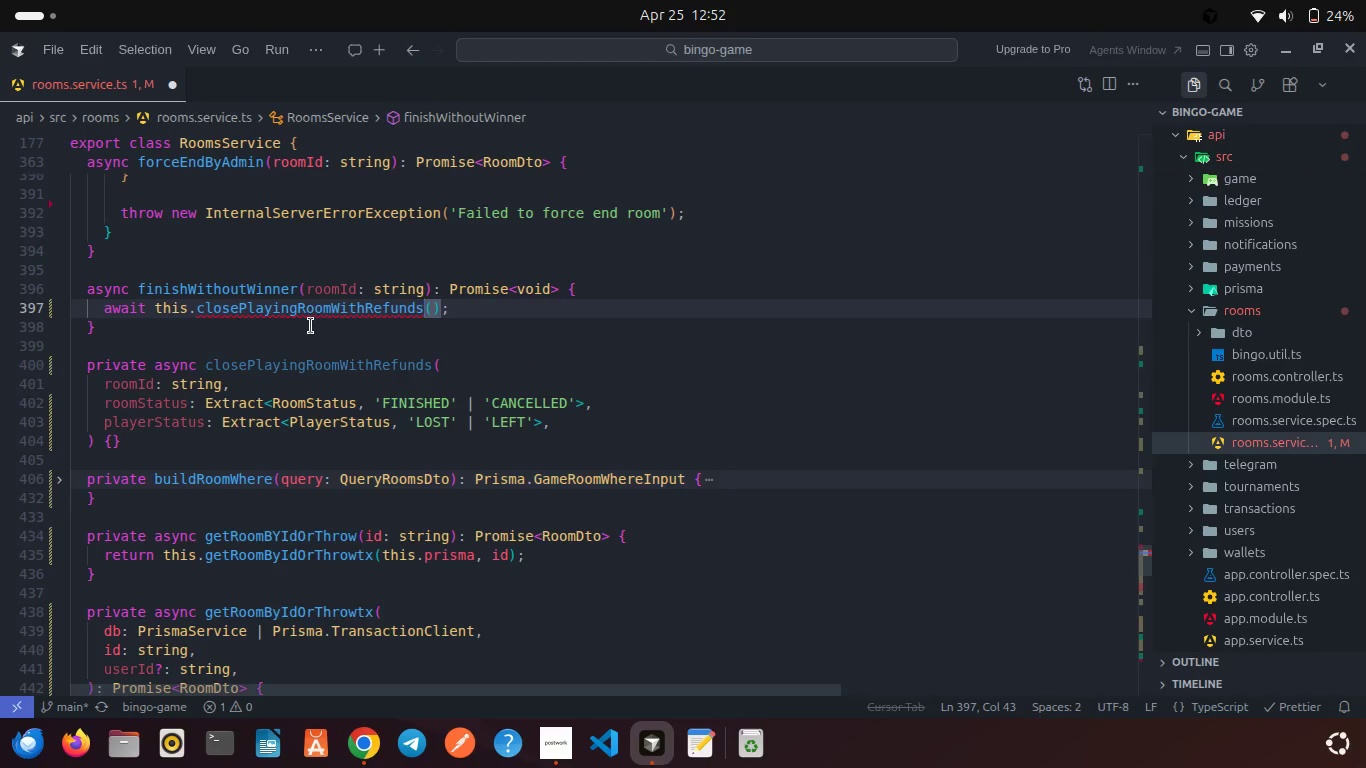 
left_click([112, 440])
 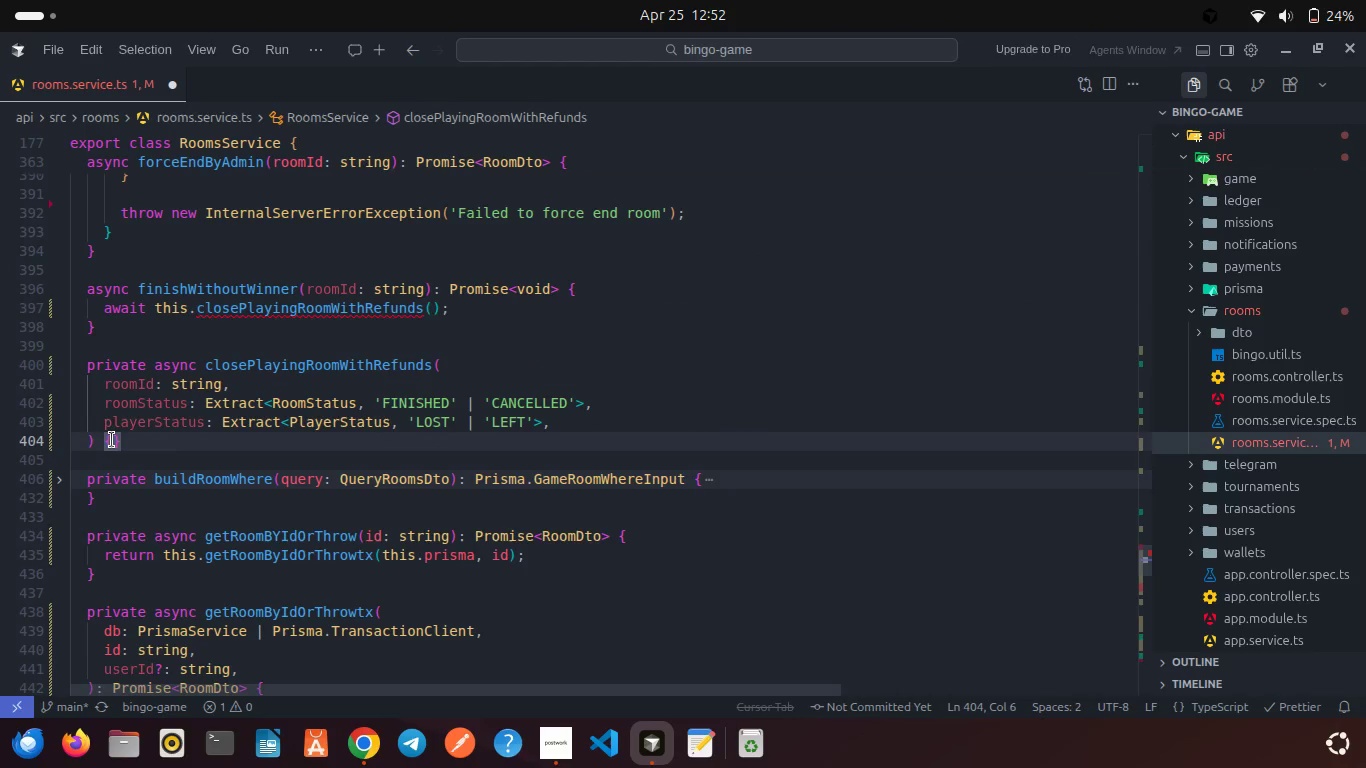 
key(Enter)
 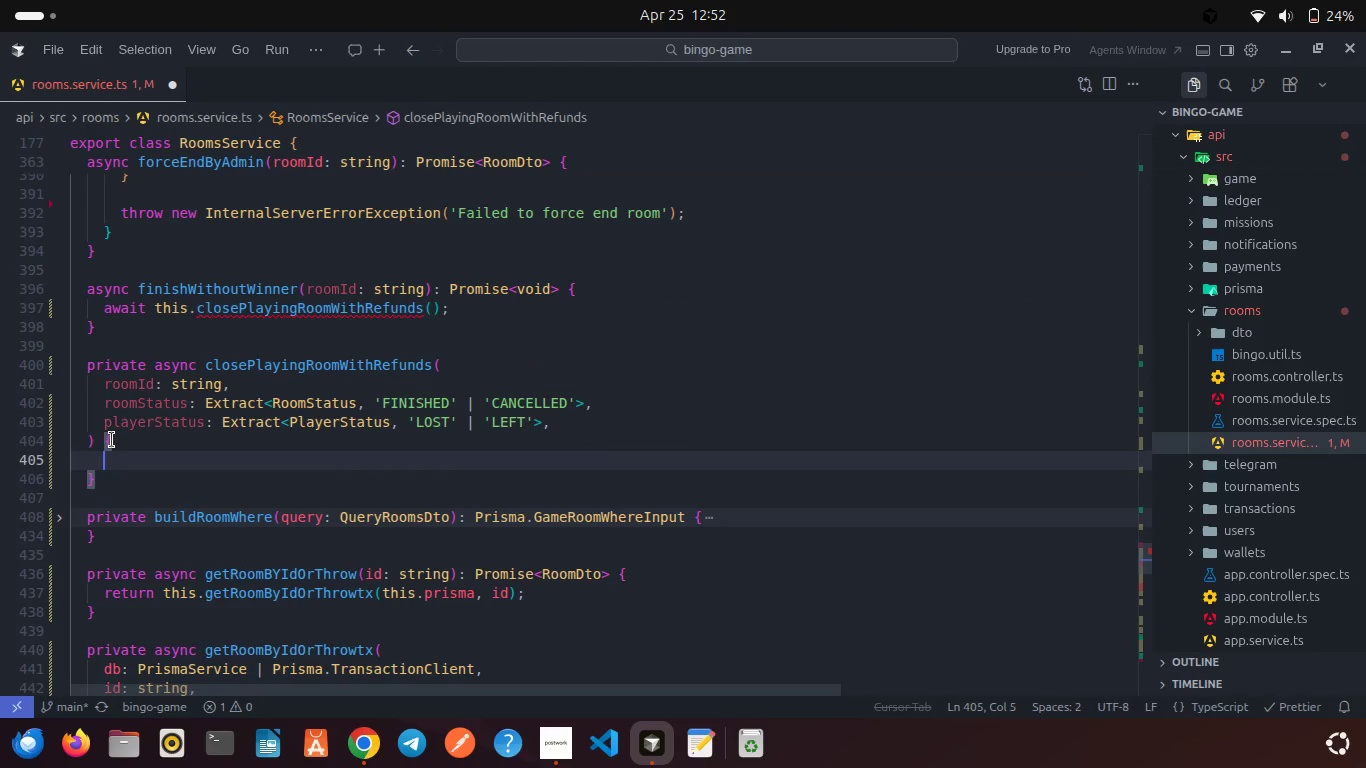 
type(AW)
key(Backspace)
key(Backspace)
type(awai)
 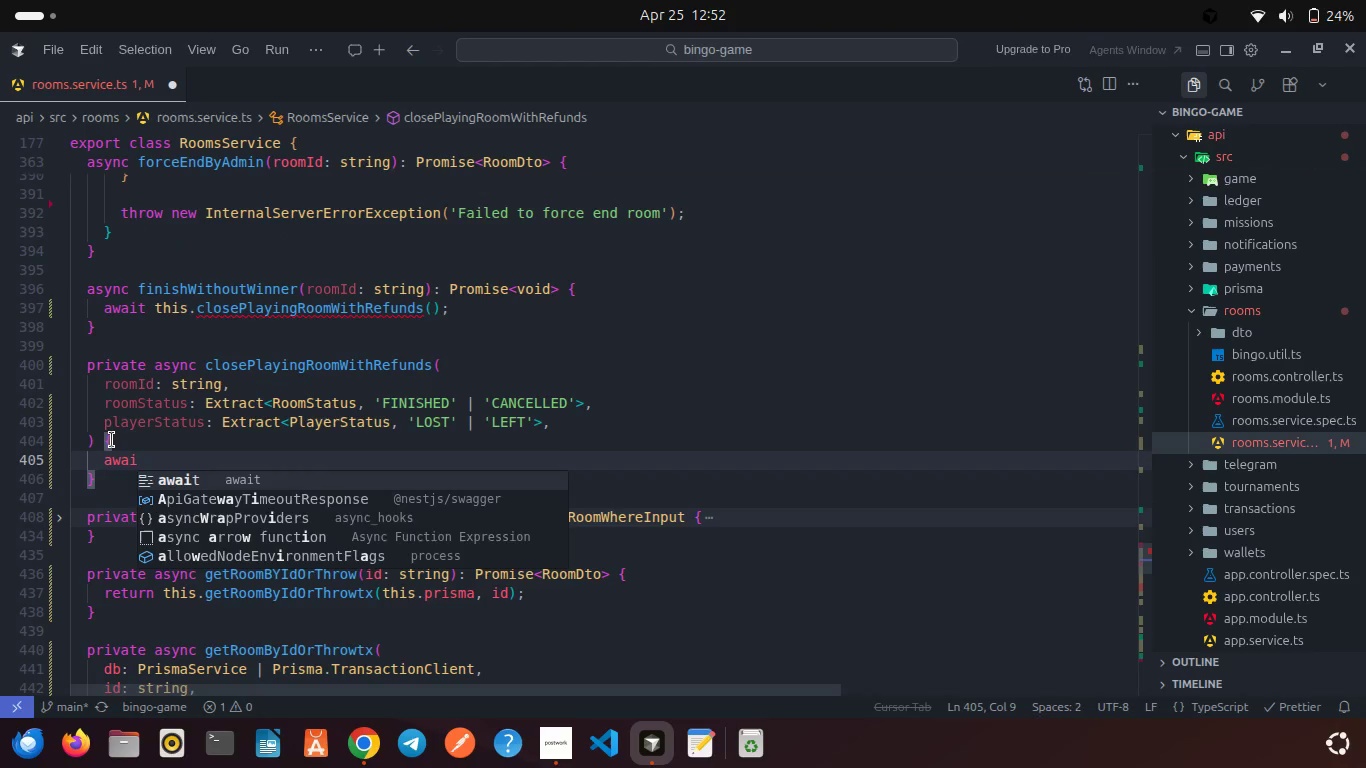 
key(Enter)
 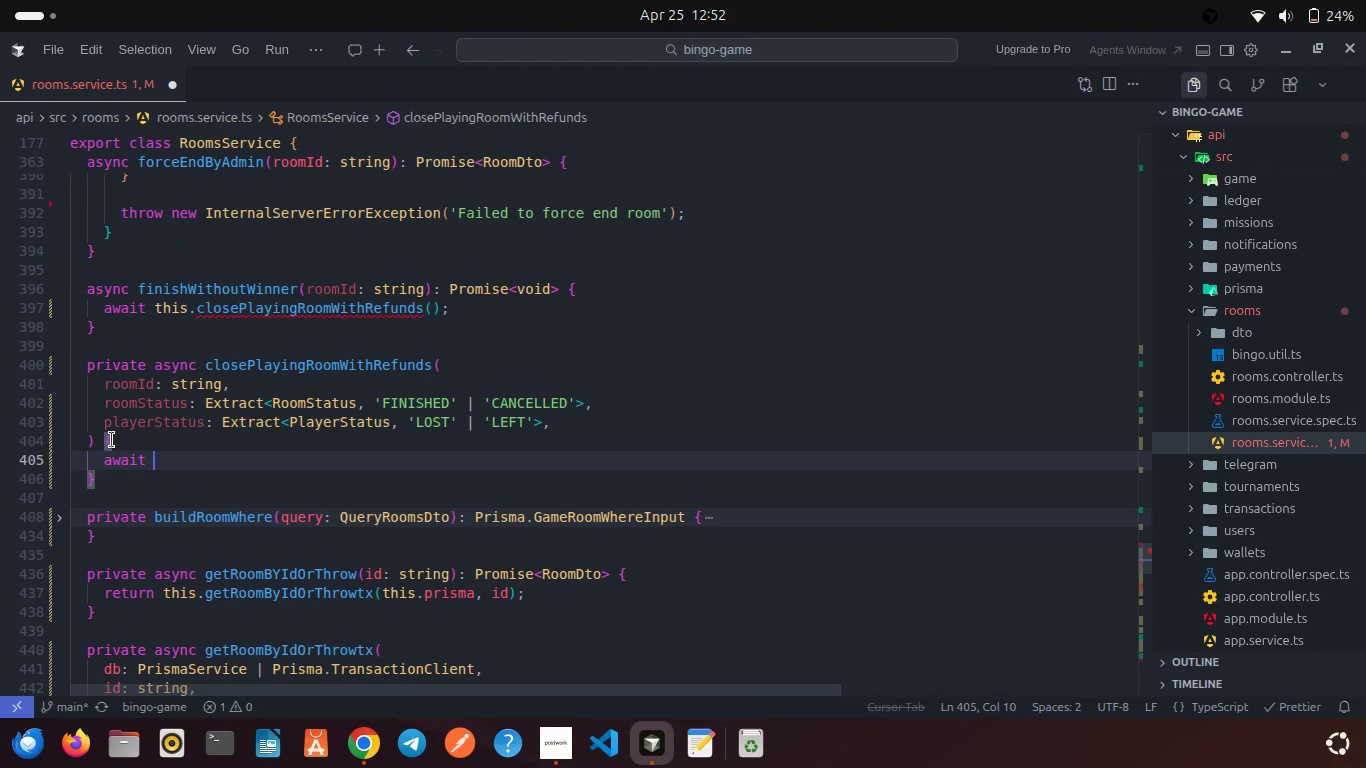 
type( this.run)
 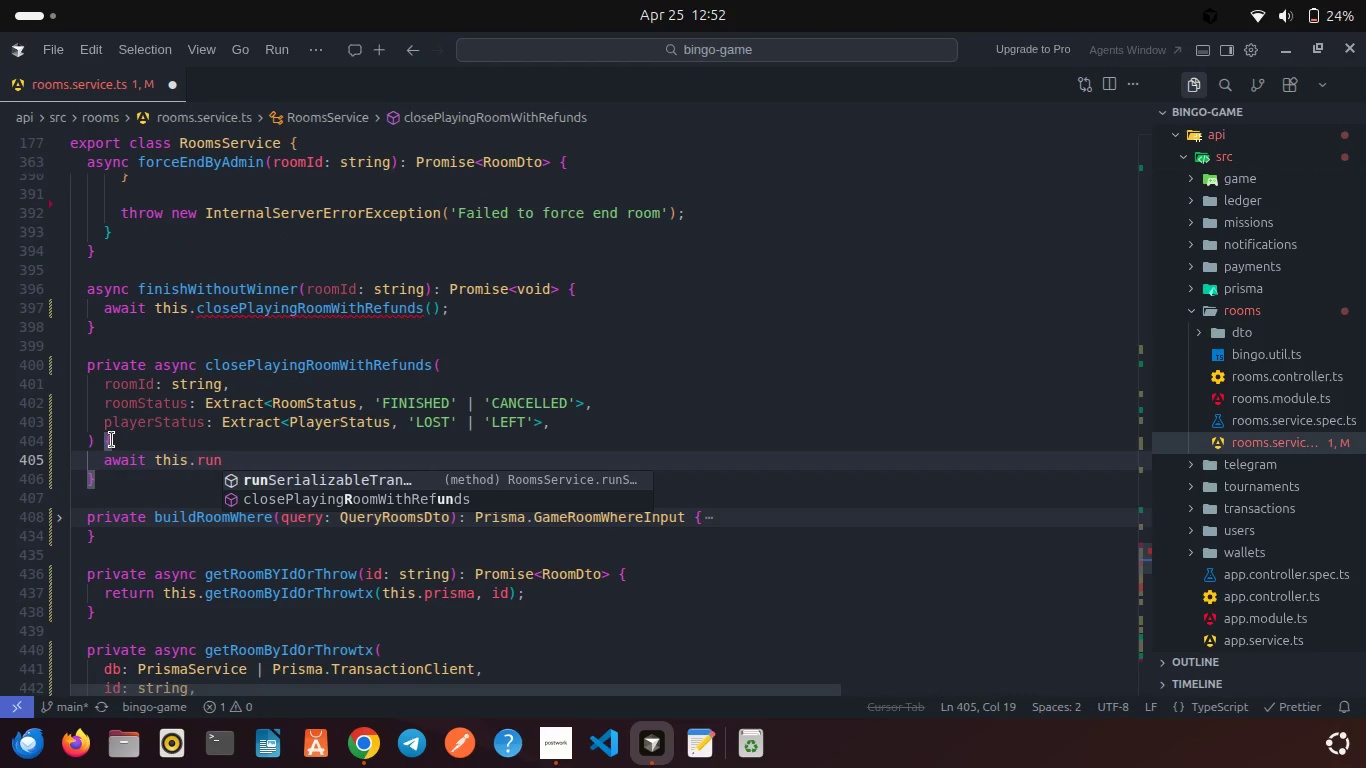 
key(Enter)
 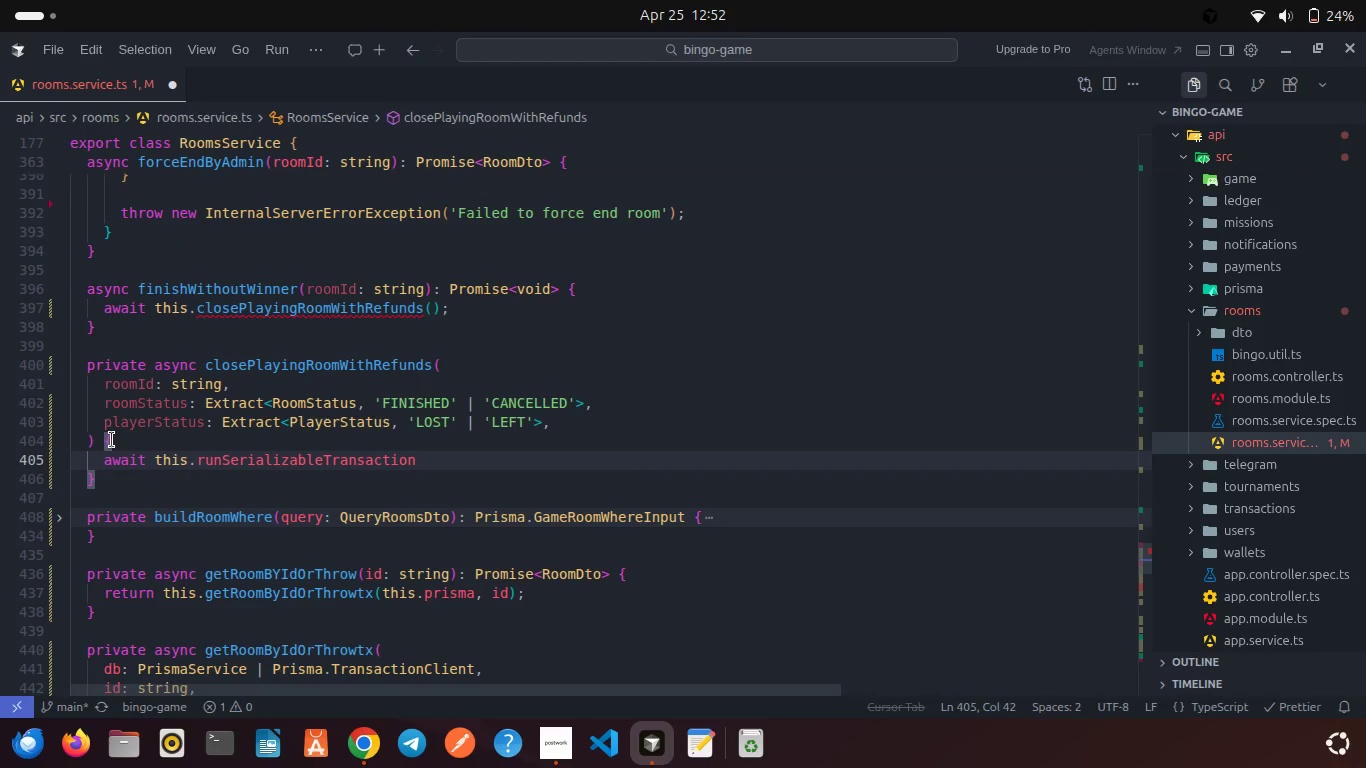 
type(( asyn)
key(Backspace)
key(Backspace)
key(Backspace)
key(Backspace)
type(async ())
 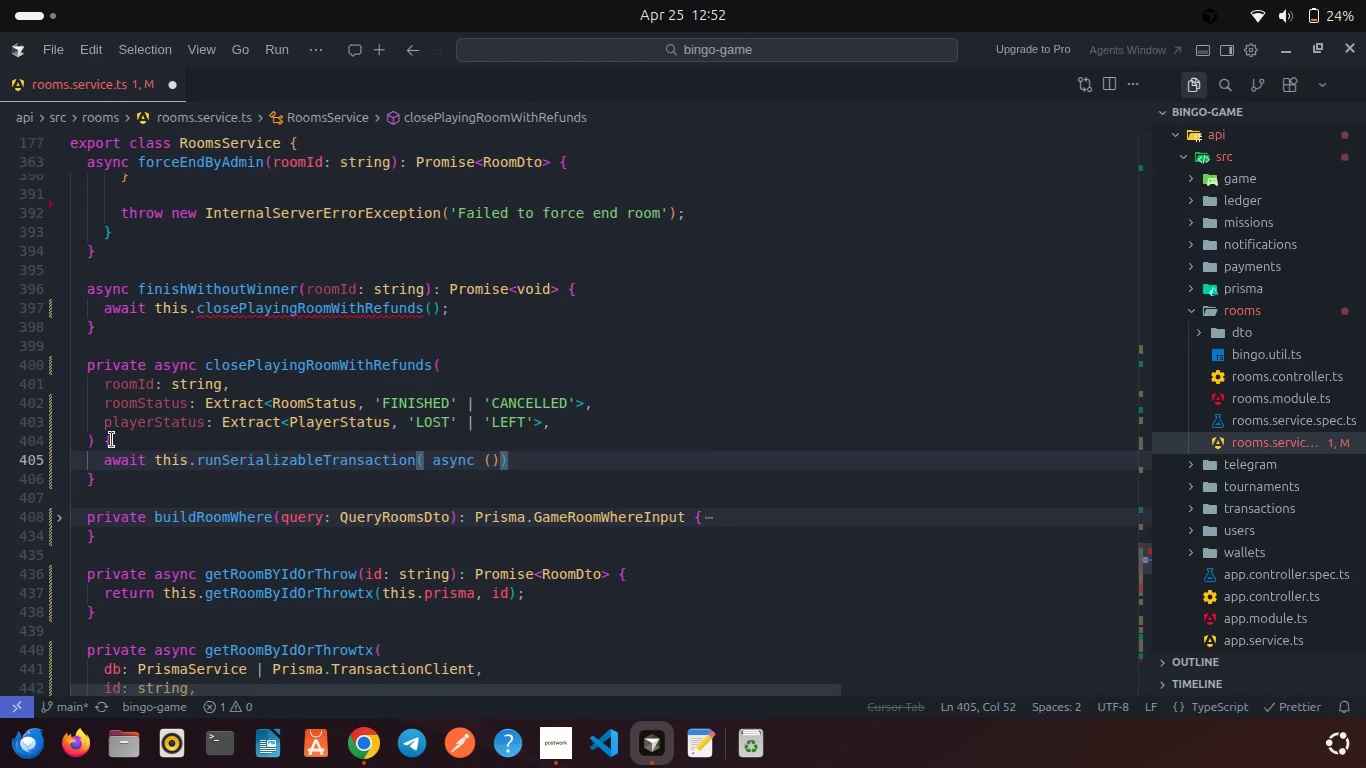 
key(Equal)
 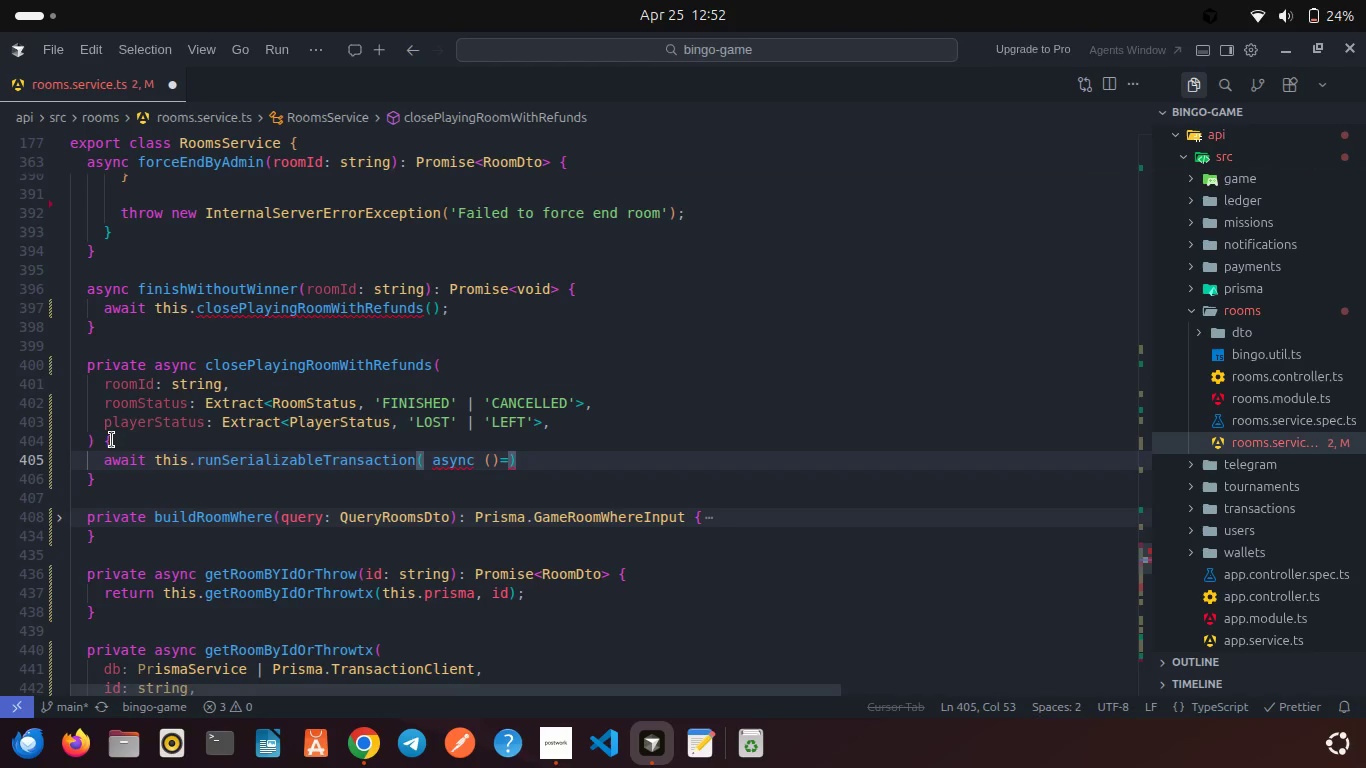 
key(Shift+ShiftRight)
 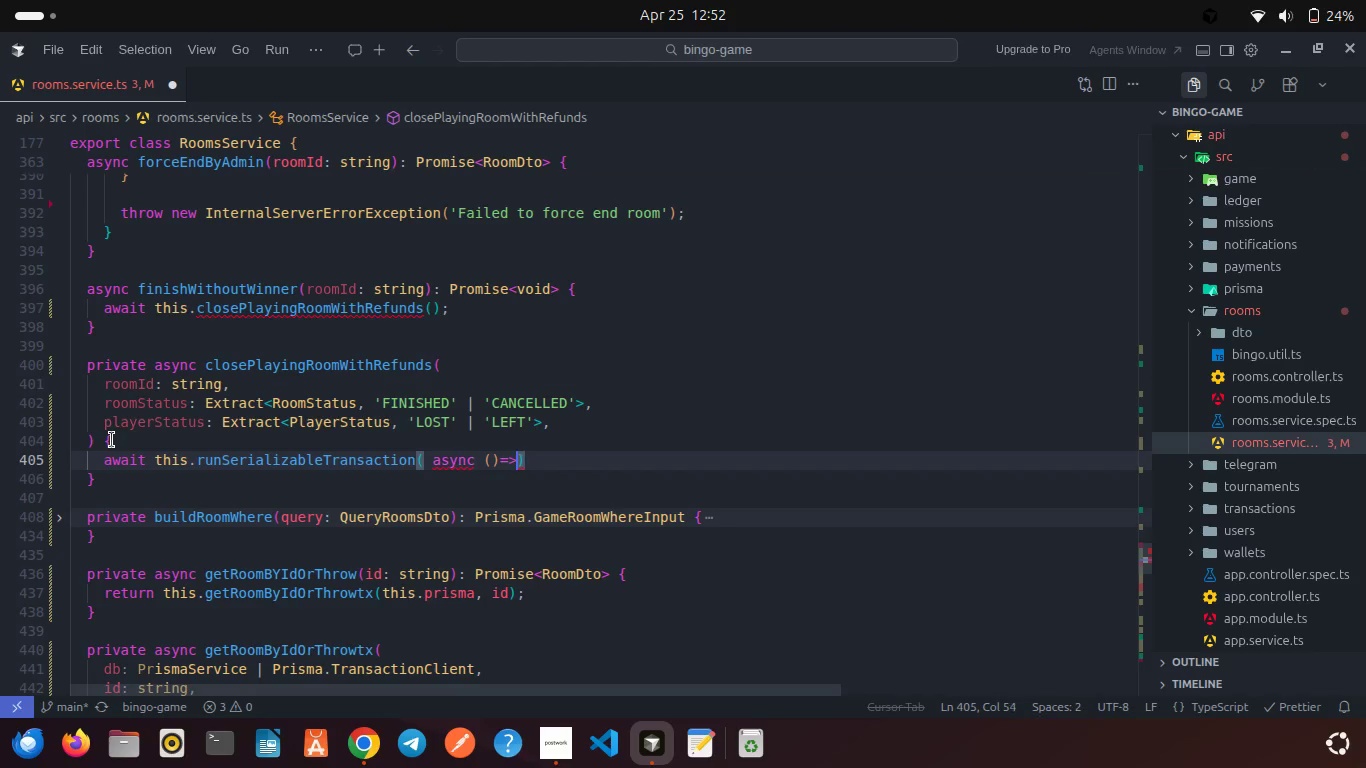 
key(Shift+Period)
 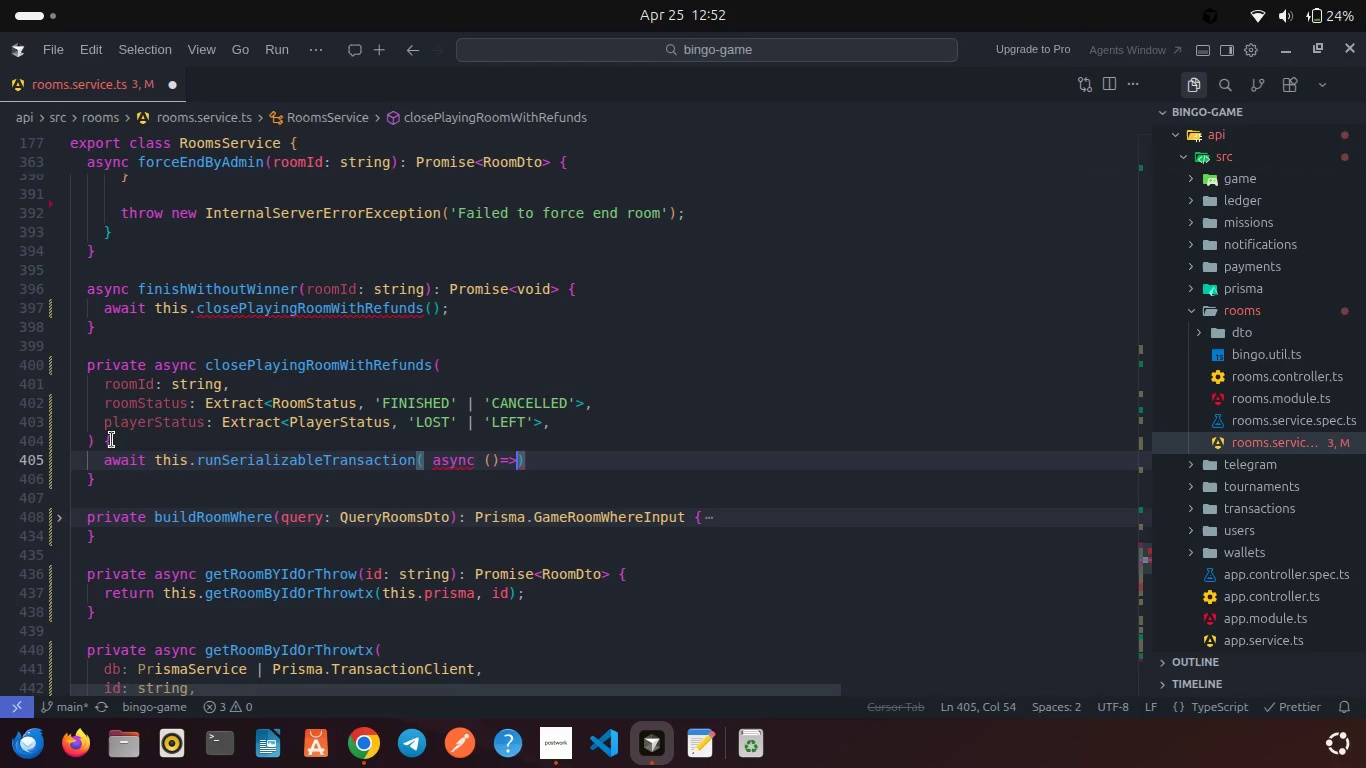 
key(Space)
 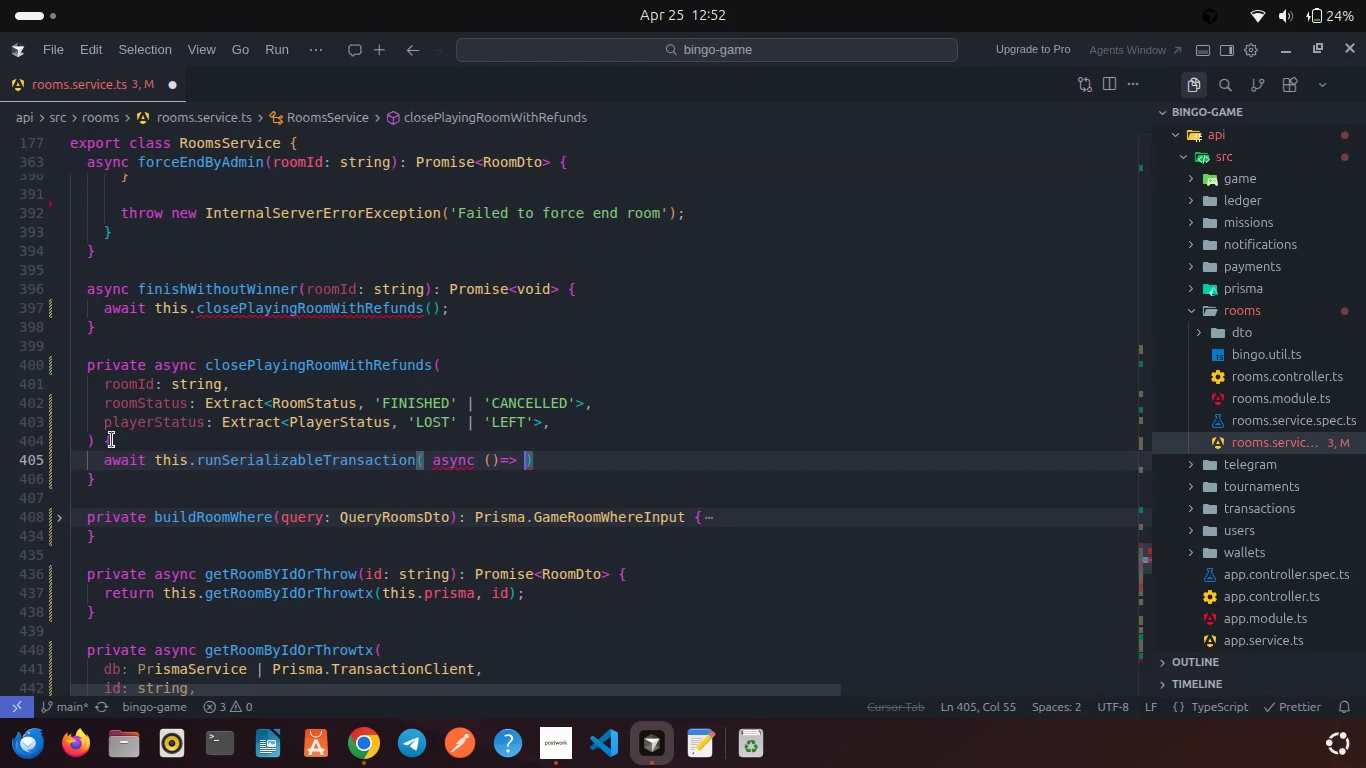 
key(Shift+ShiftRight)
 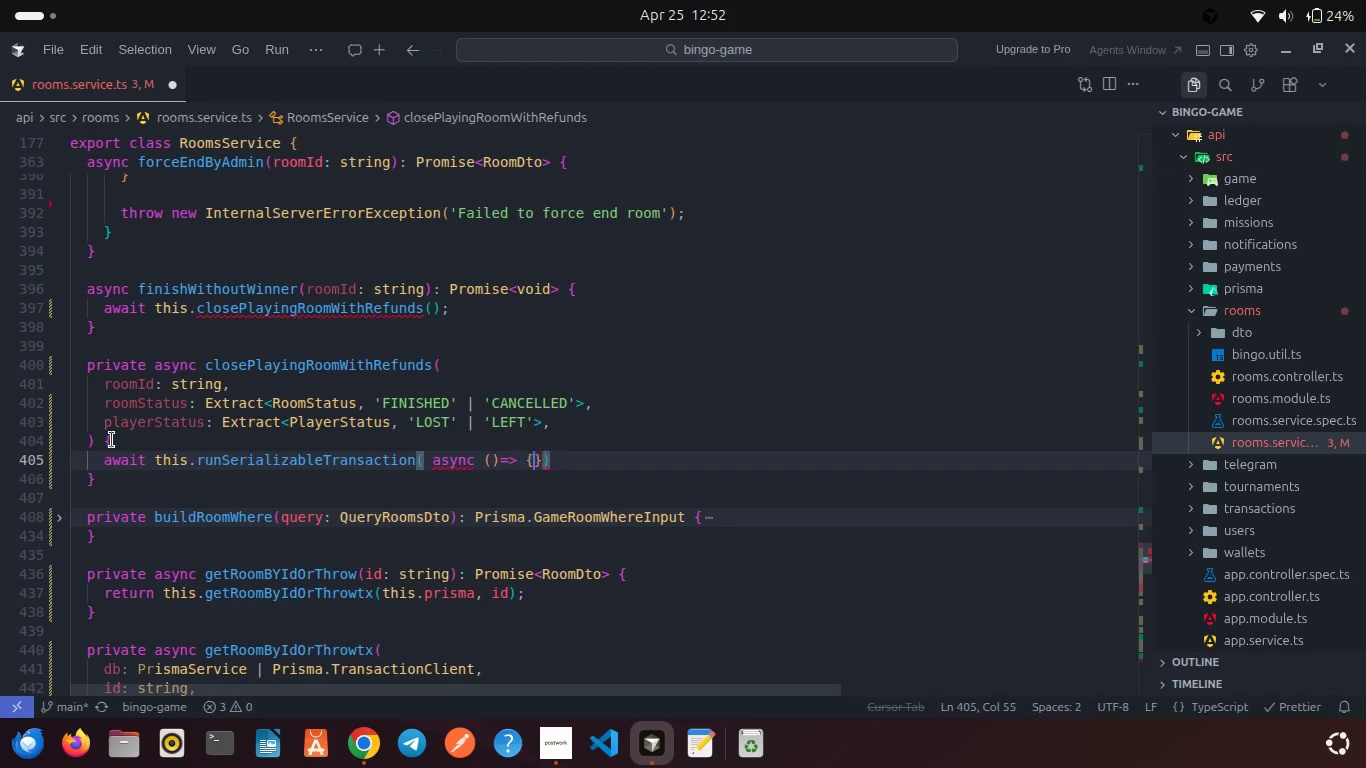 
key(Shift+BracketLeft)
 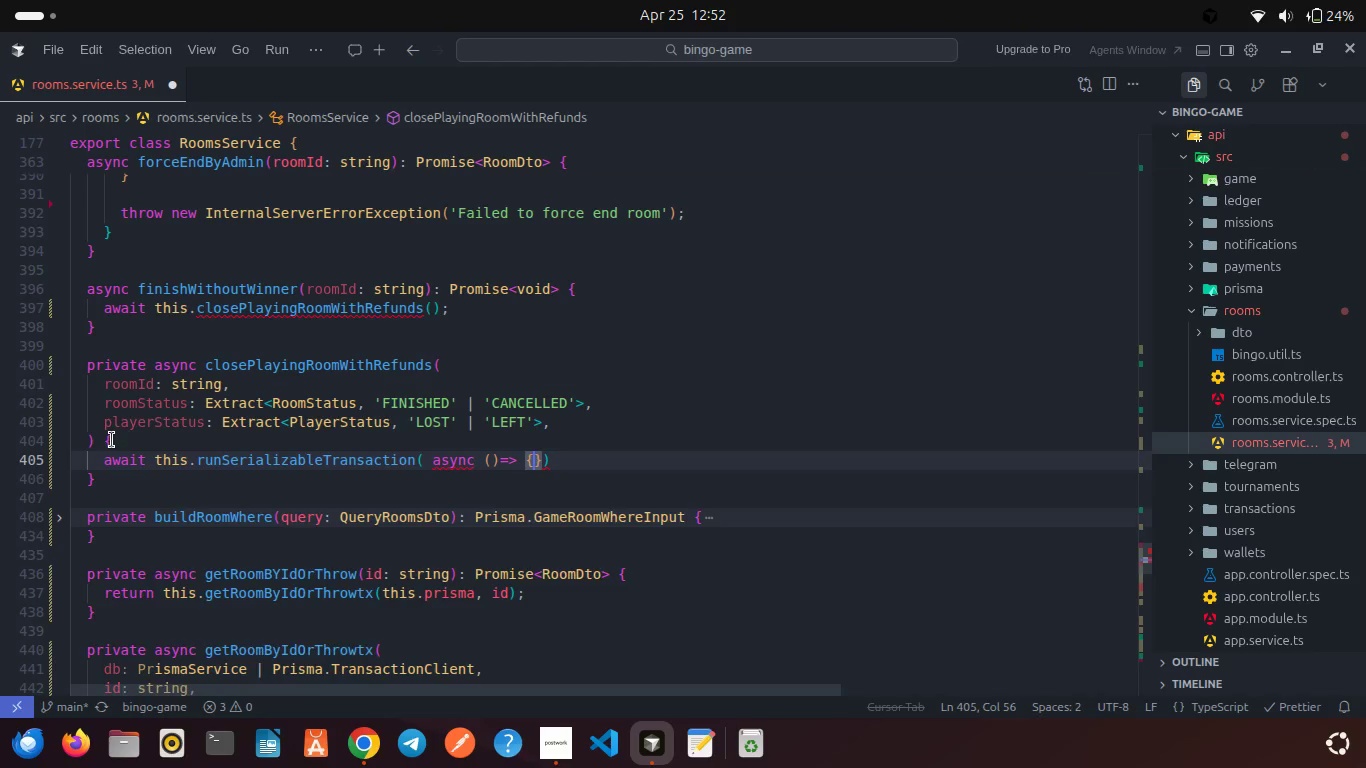 
key(Enter)
 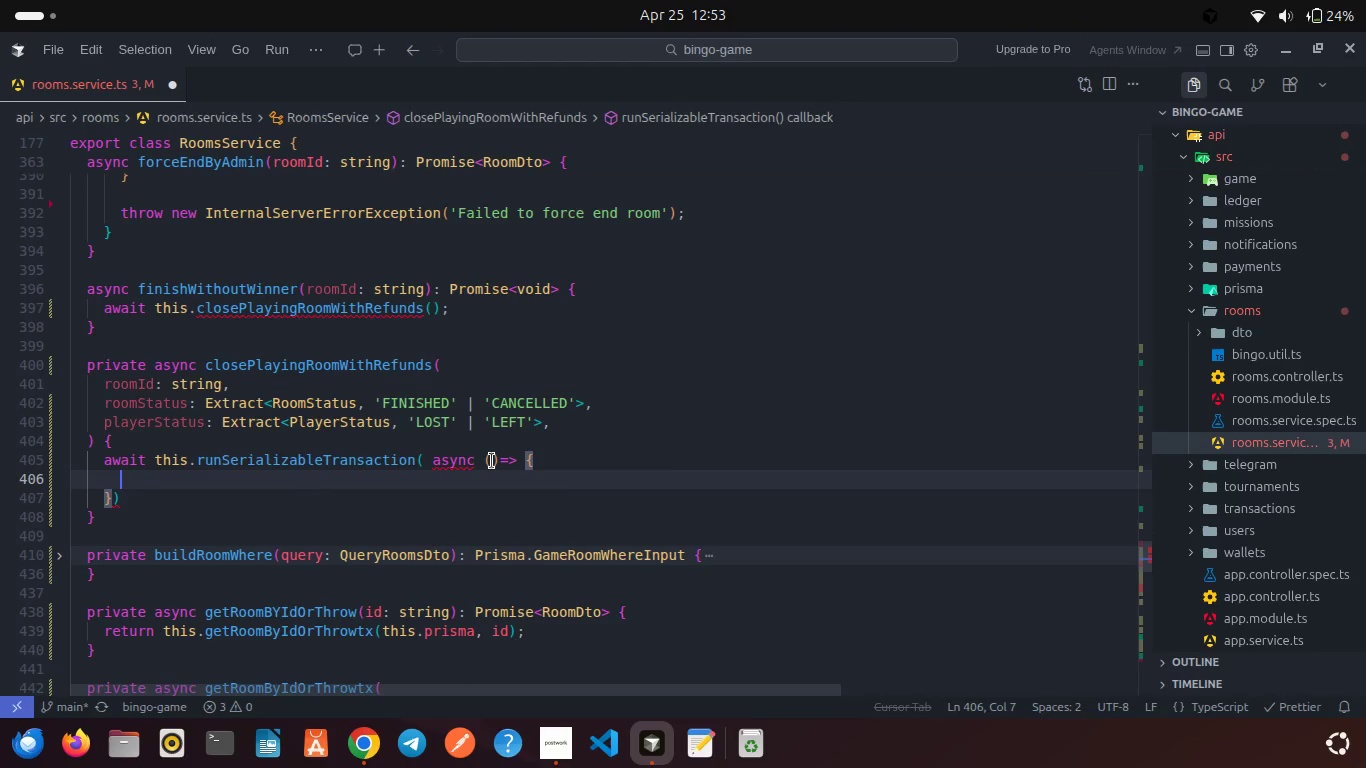 
left_click([495, 461])
 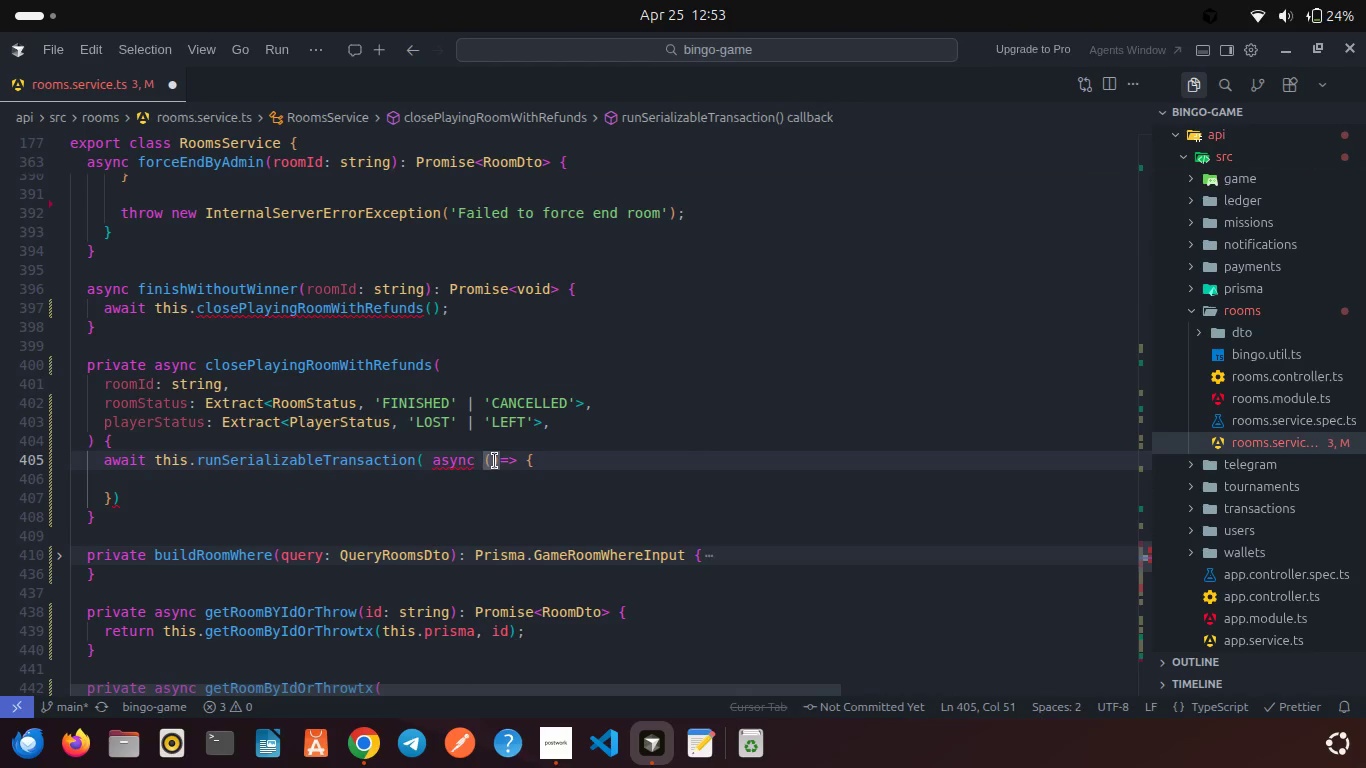 
type(tx)
 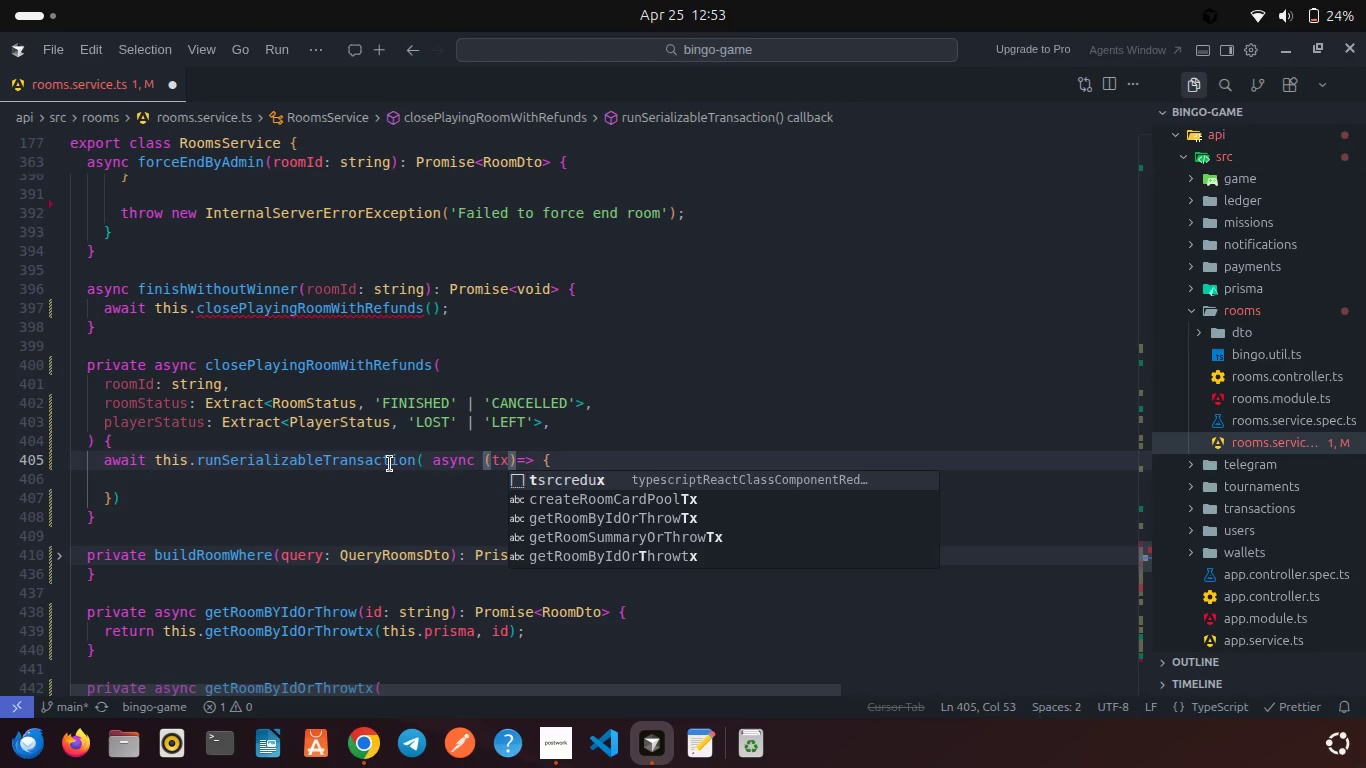 
left_click([390, 464])
 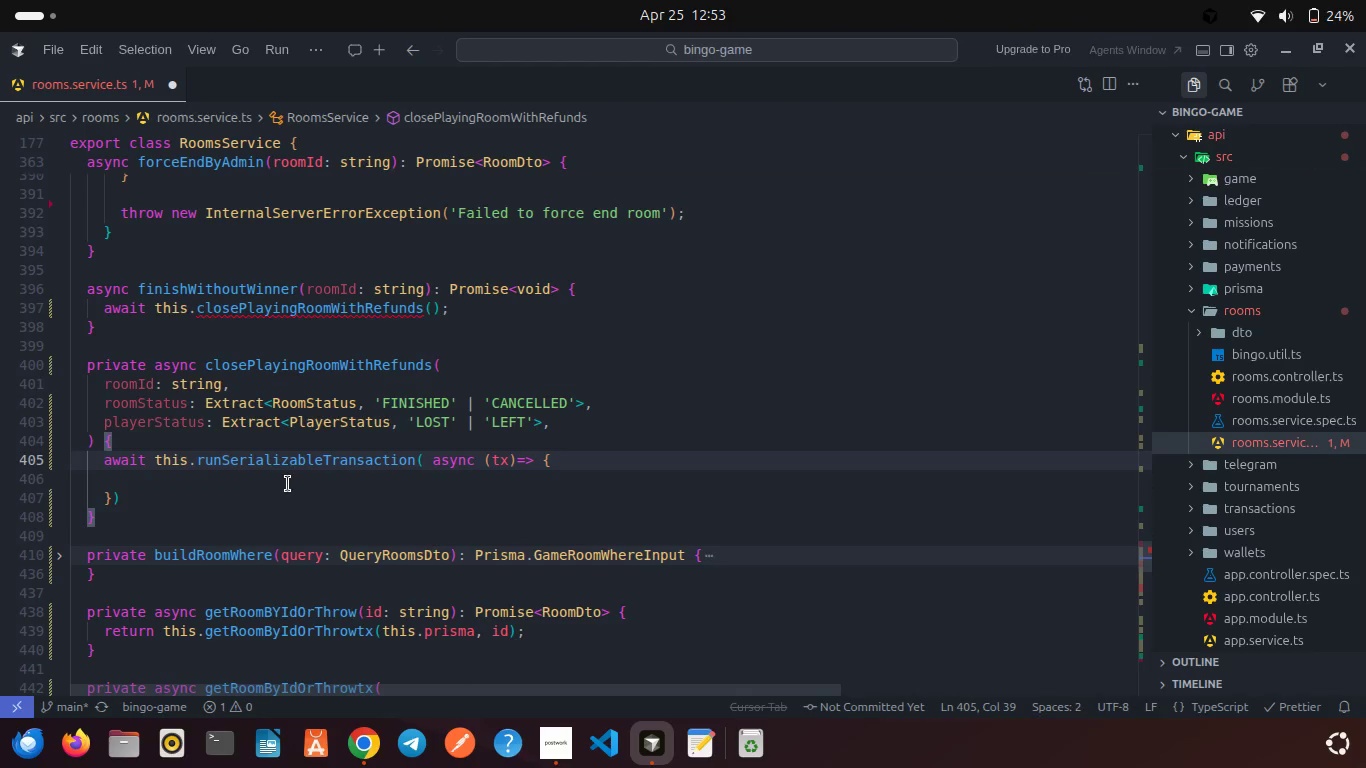 
left_click([288, 484])
 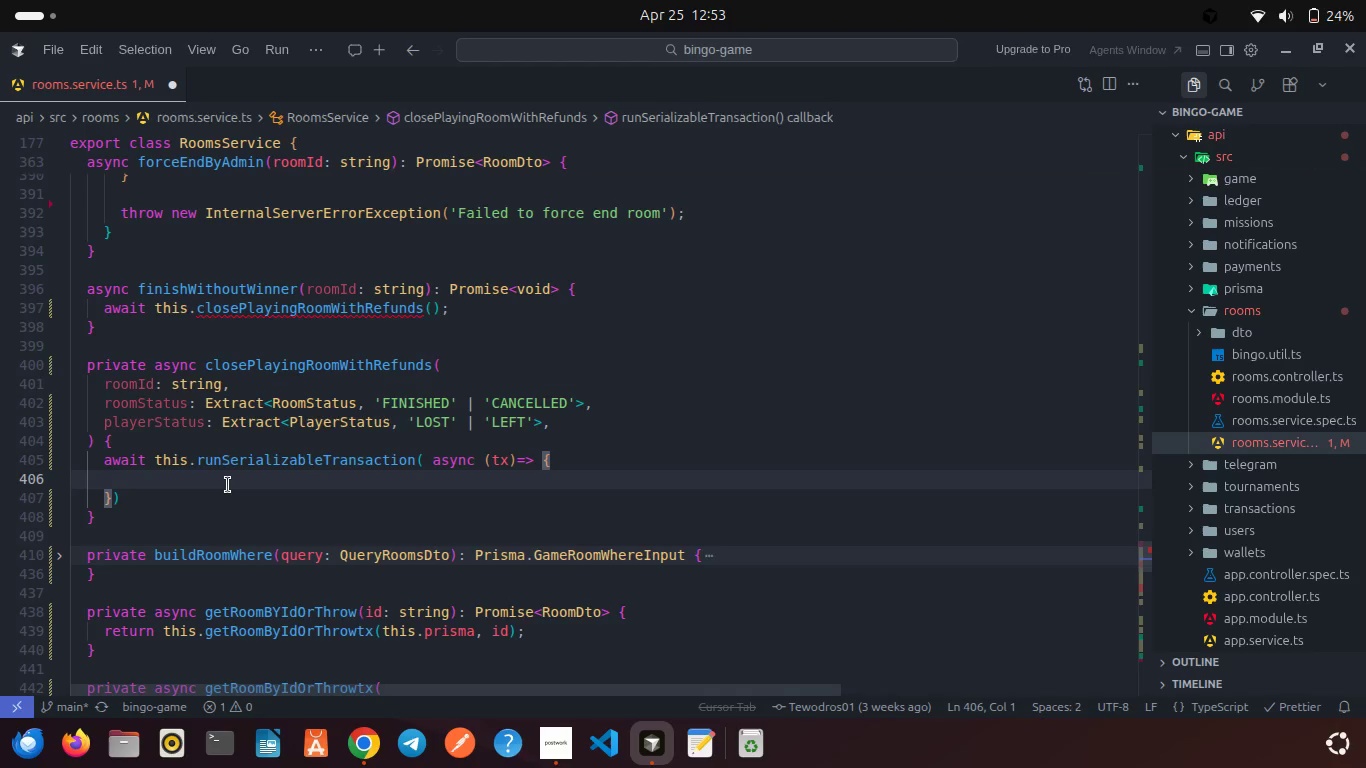 
left_click([228, 485])
 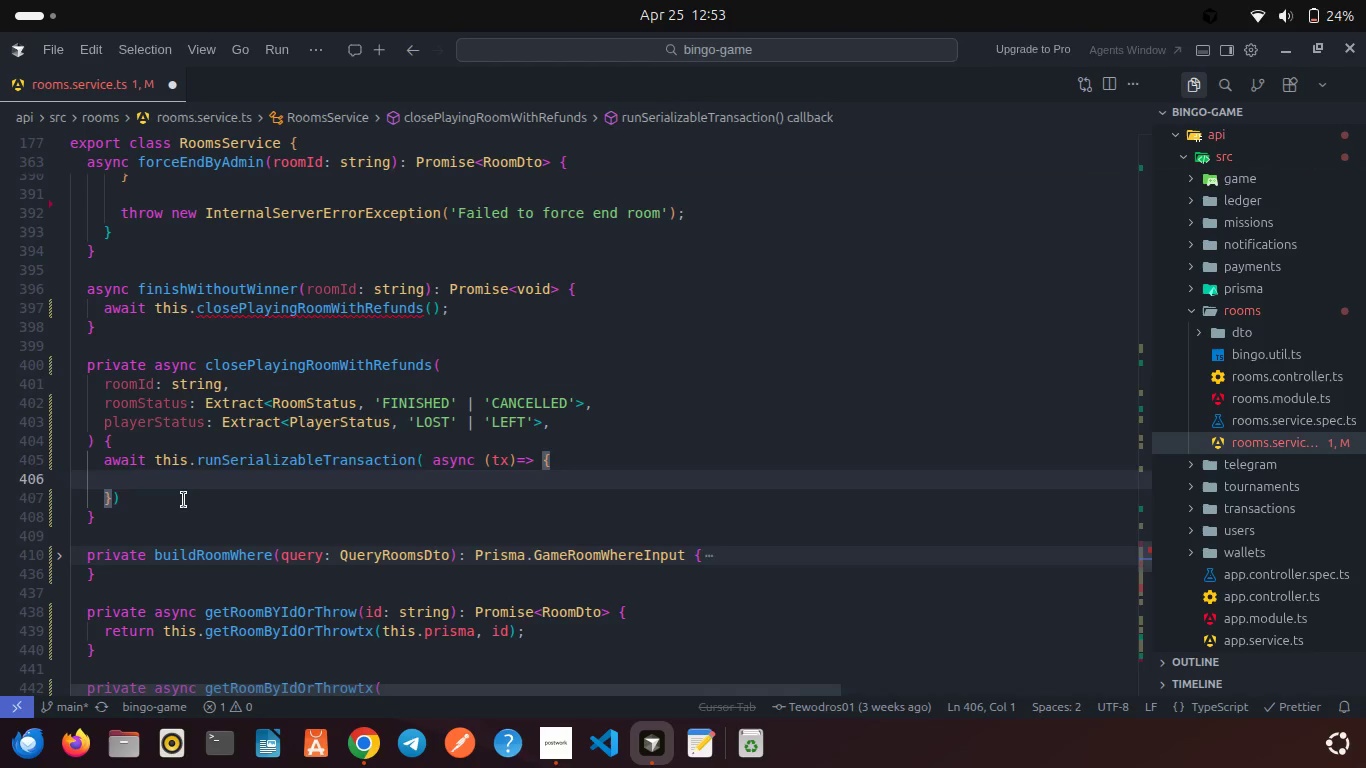 
left_click([184, 500])
 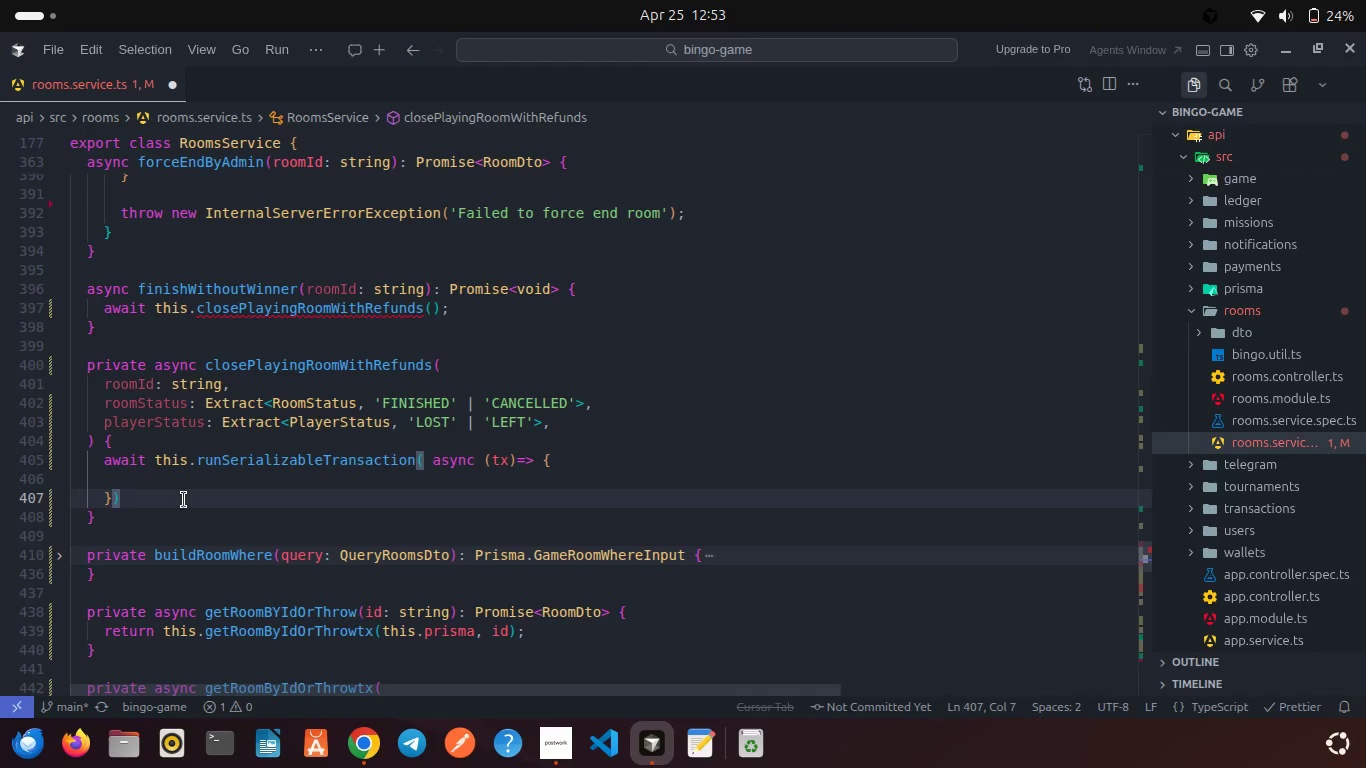 
key(Semicolon)
 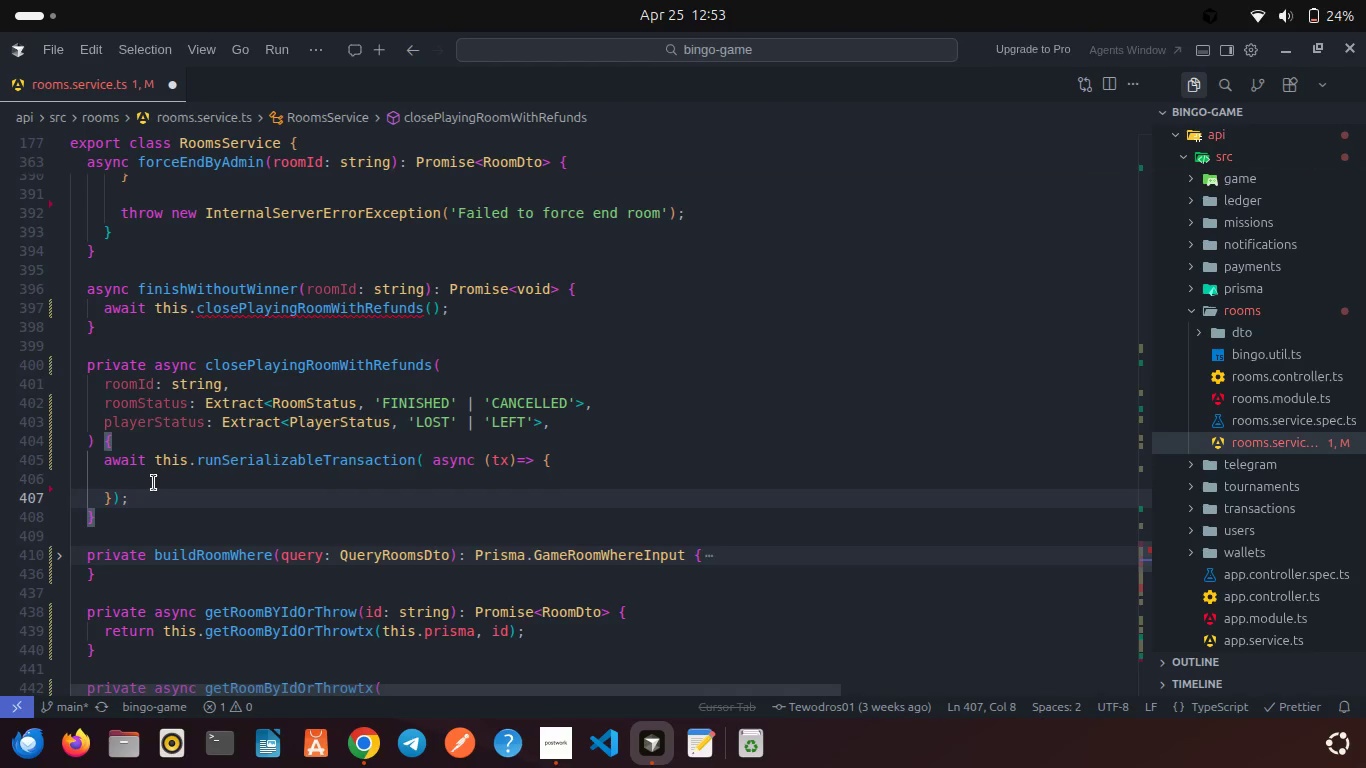 
left_click([154, 483])
 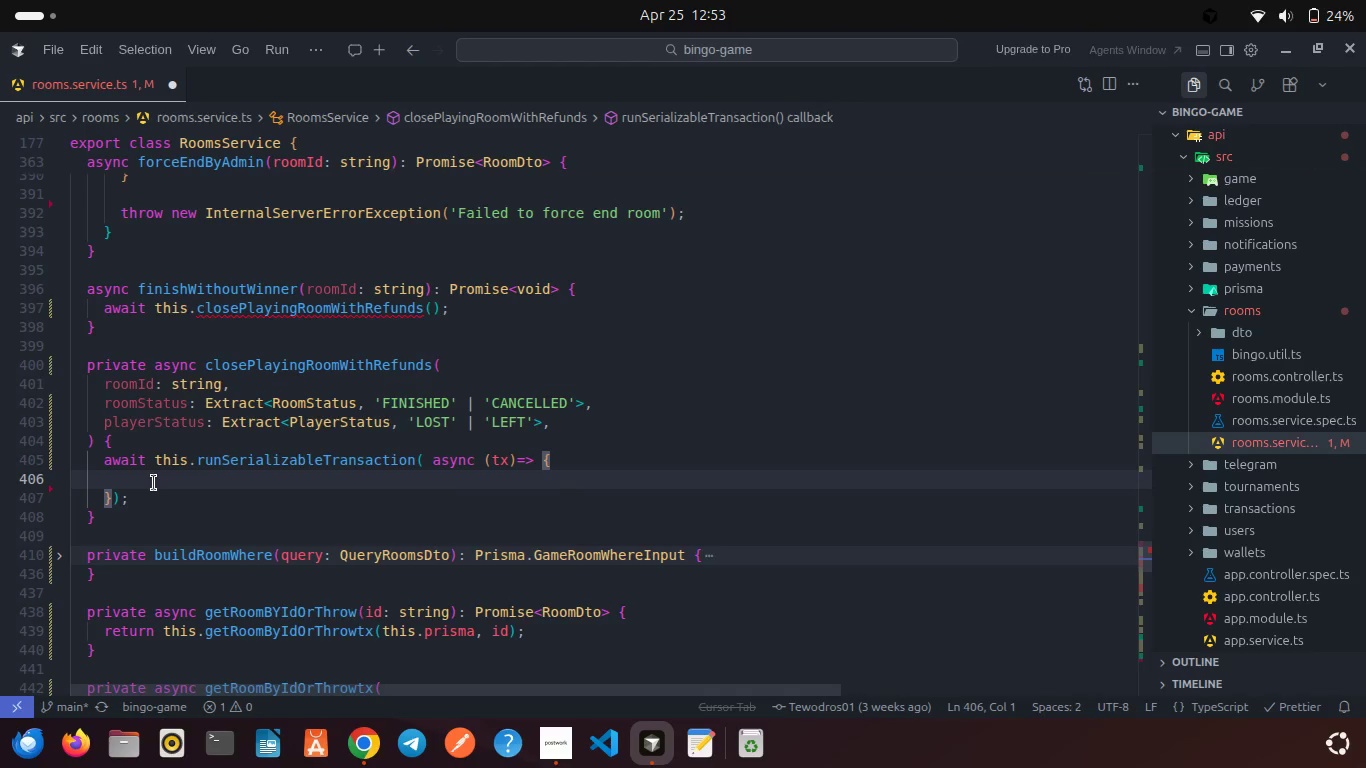 
key(Backspace)
 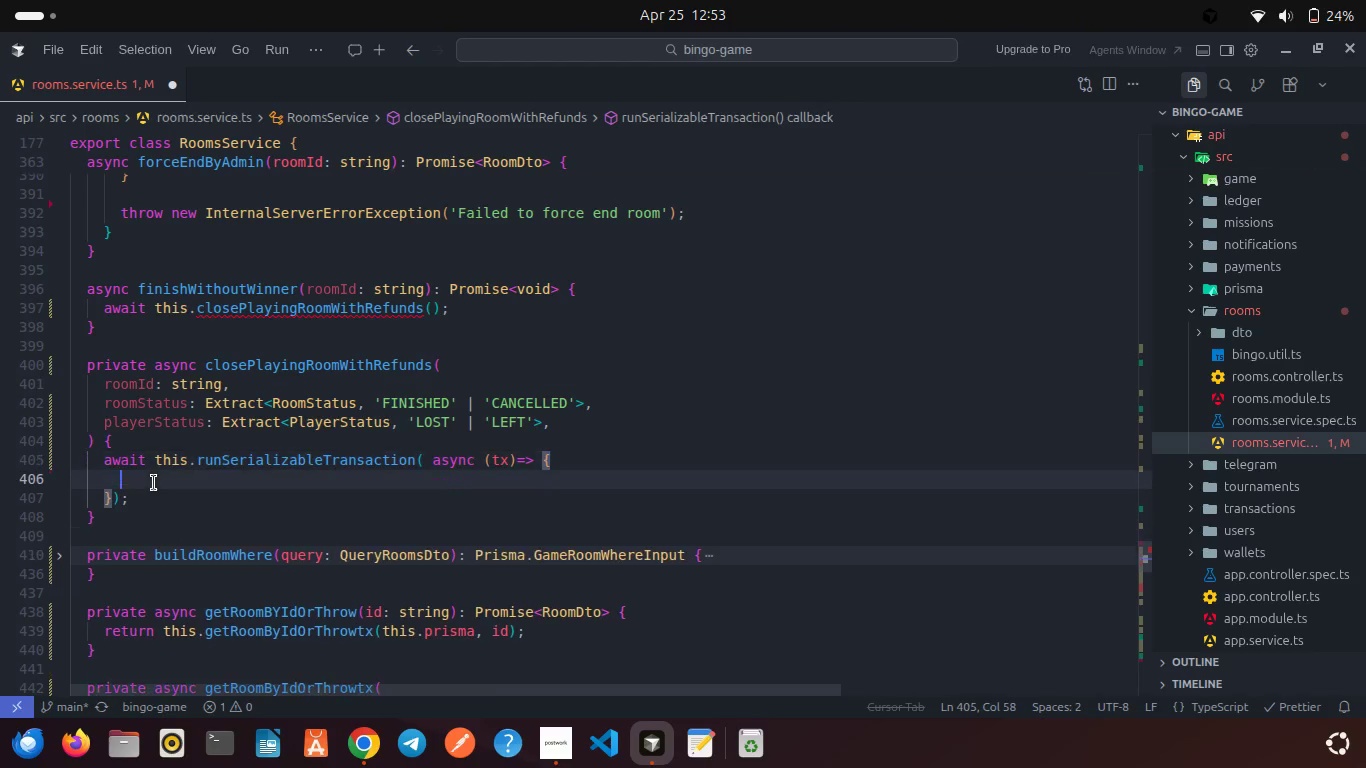 
key(Enter)
 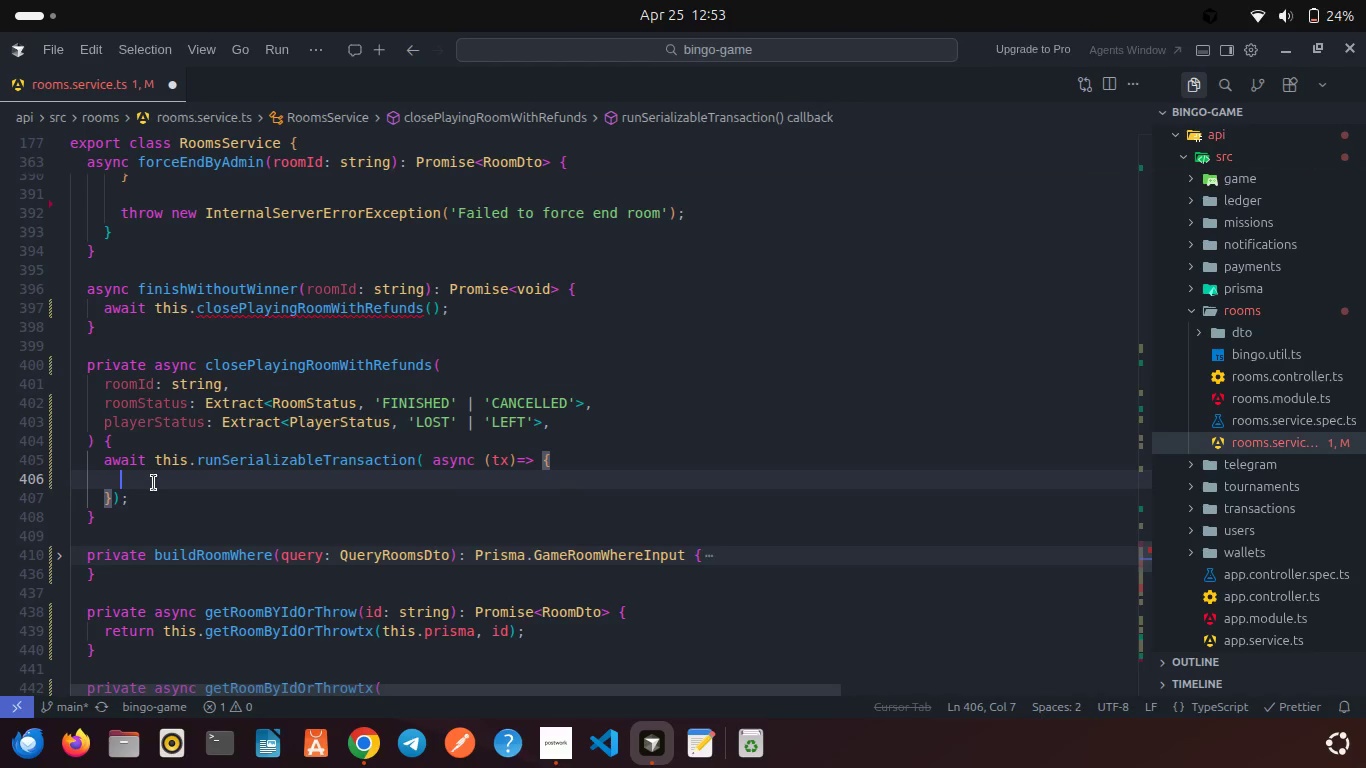 
type(const room = await this.getRoo)
 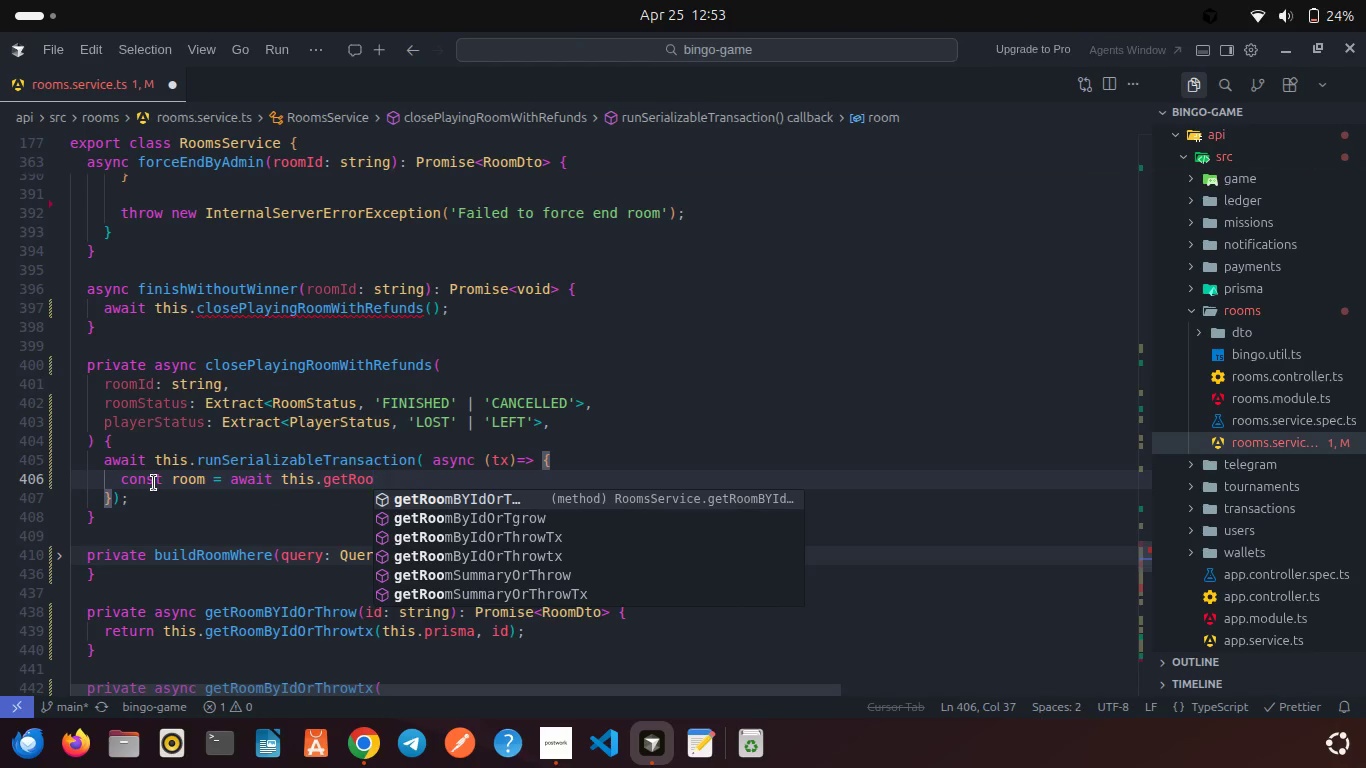 
key(ArrowDown)
 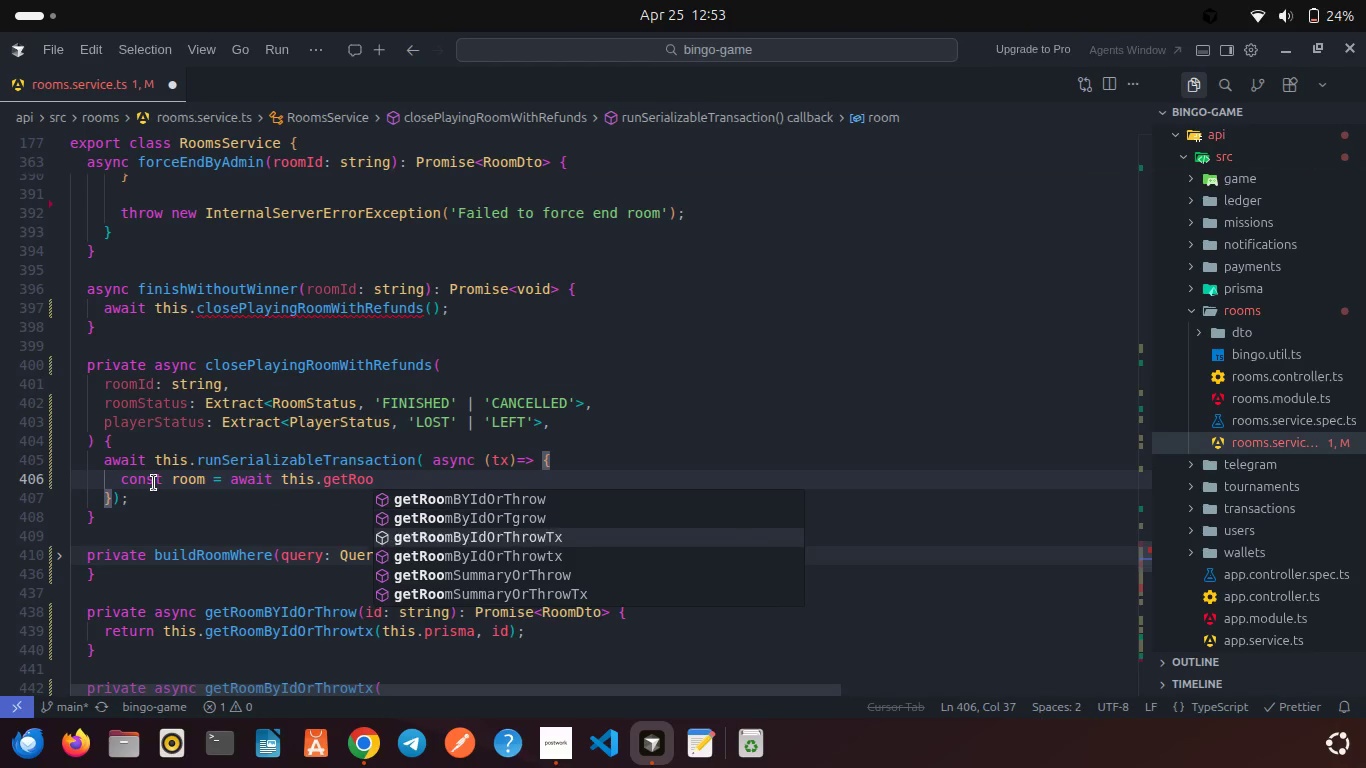 
key(ArrowDown)
 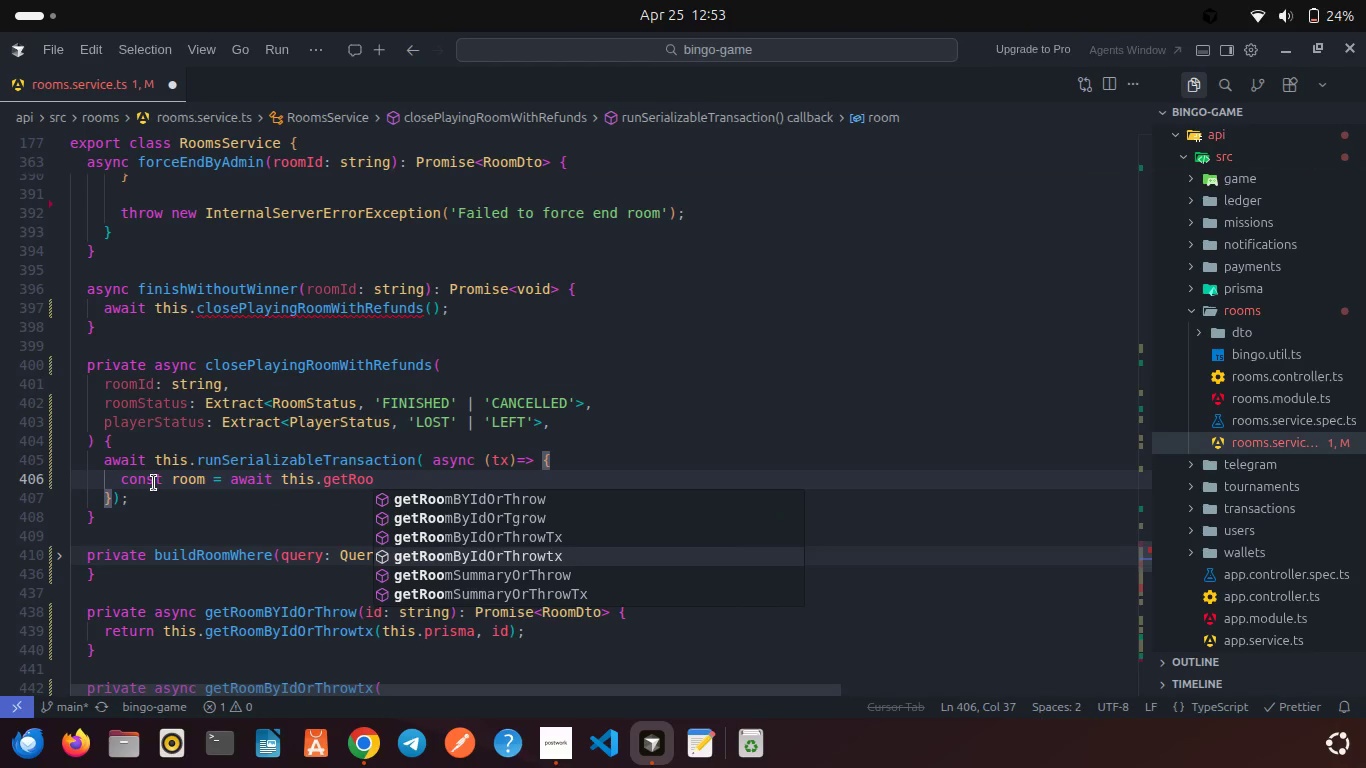 
key(ArrowDown)
 